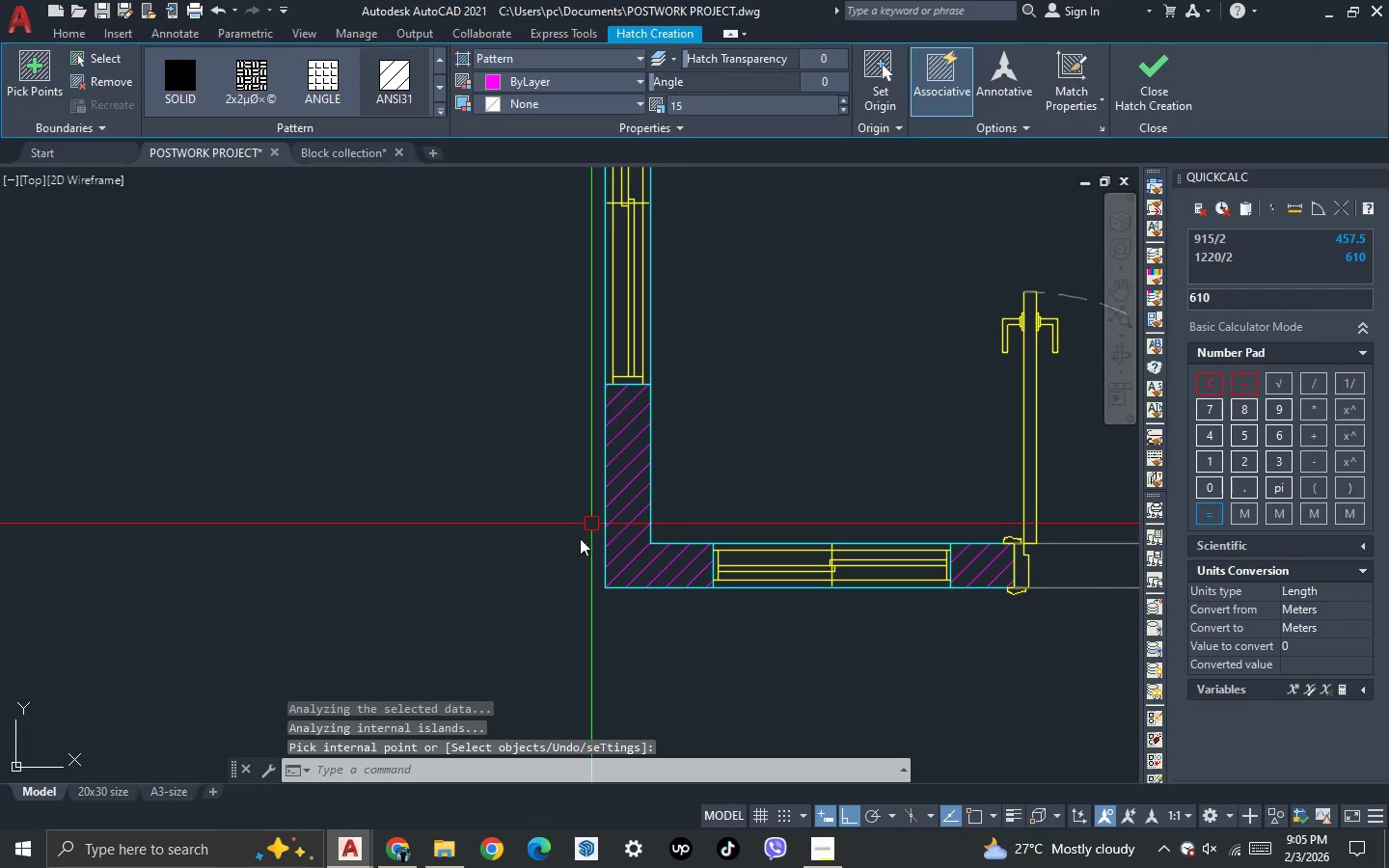 
scroll: coordinate [566, 545], scroll_direction: down, amount: 5.0
 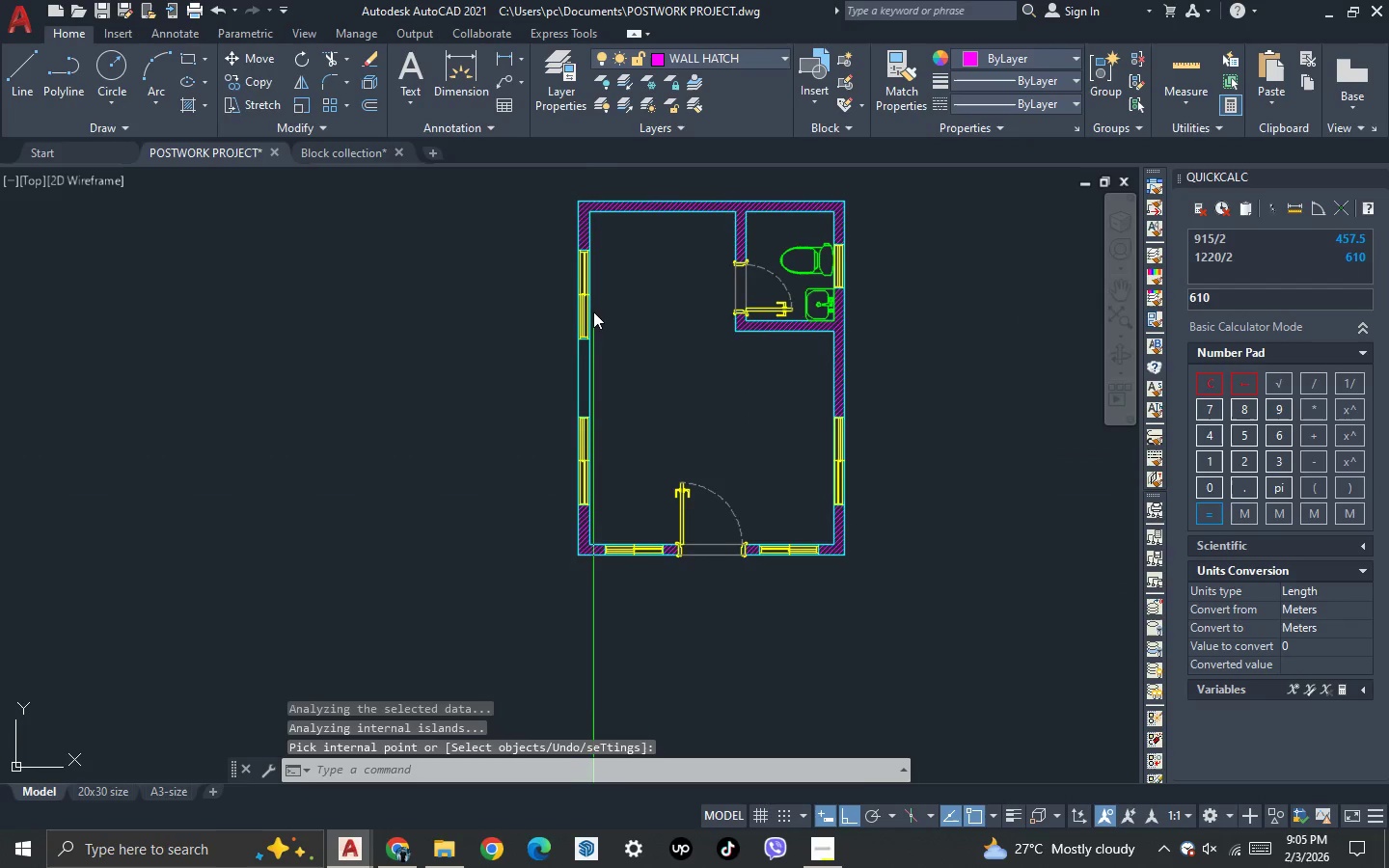 
key(Space)
 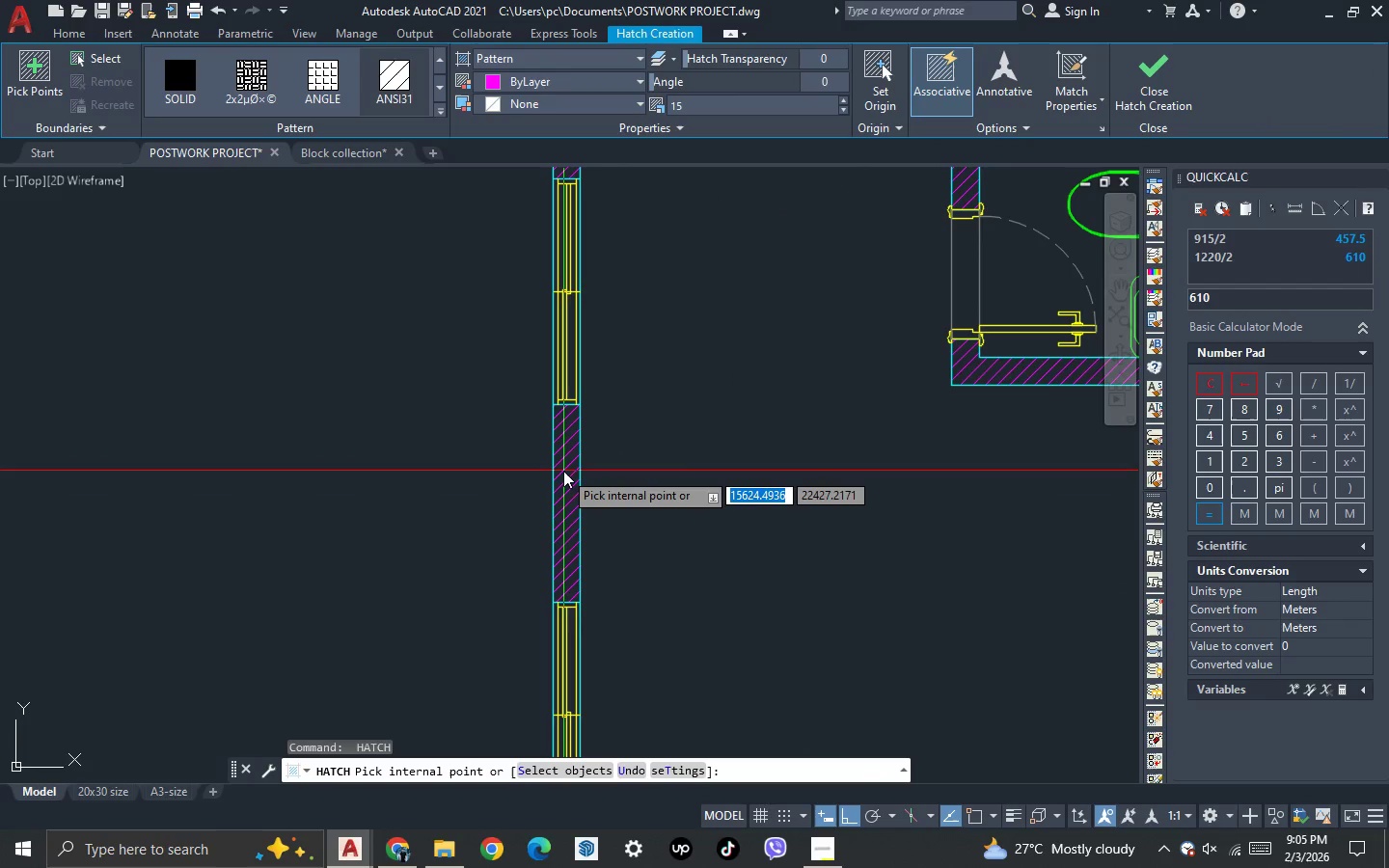 
scroll: coordinate [593, 296], scroll_direction: up, amount: 2.0
 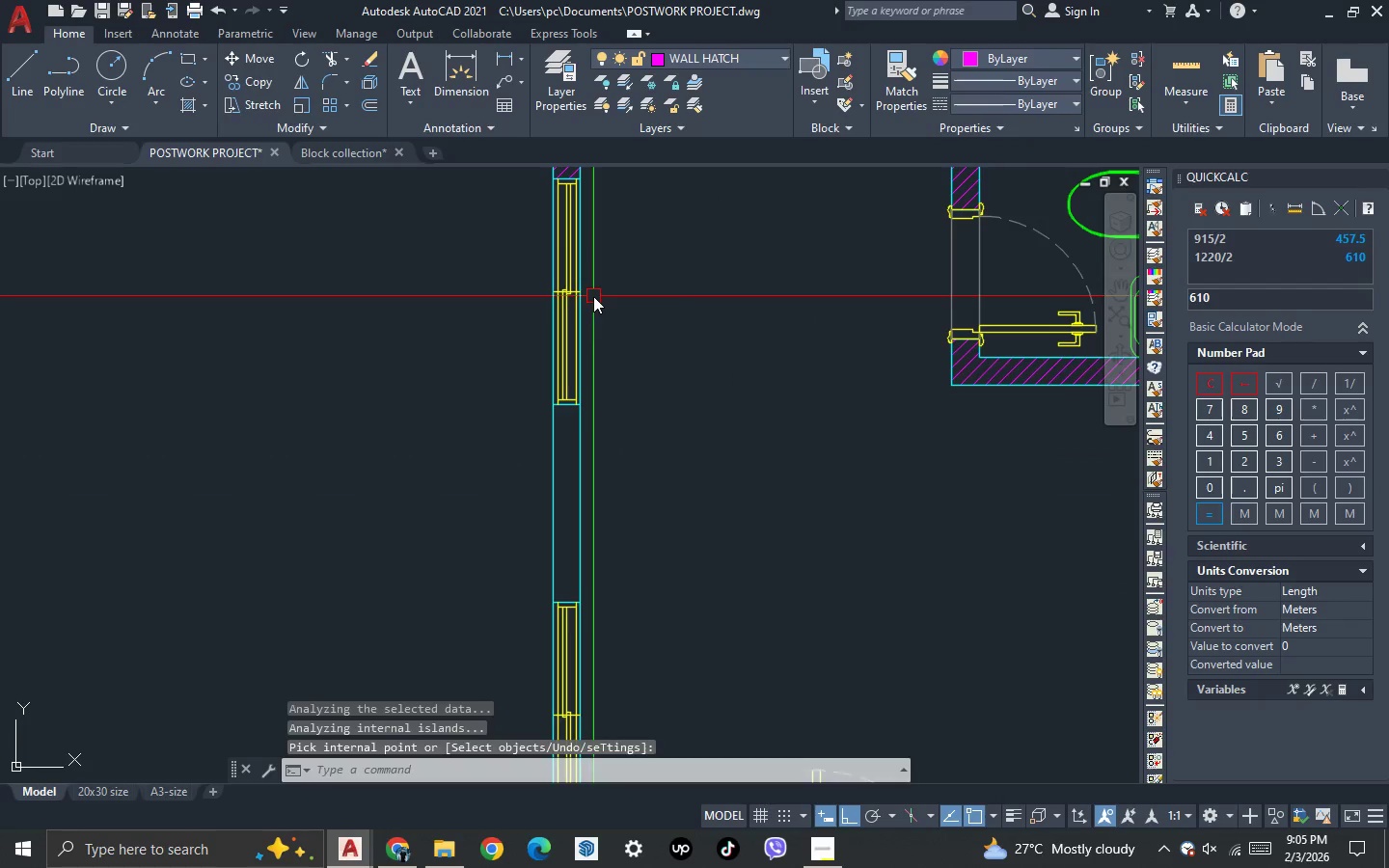 
left_click([563, 471])
 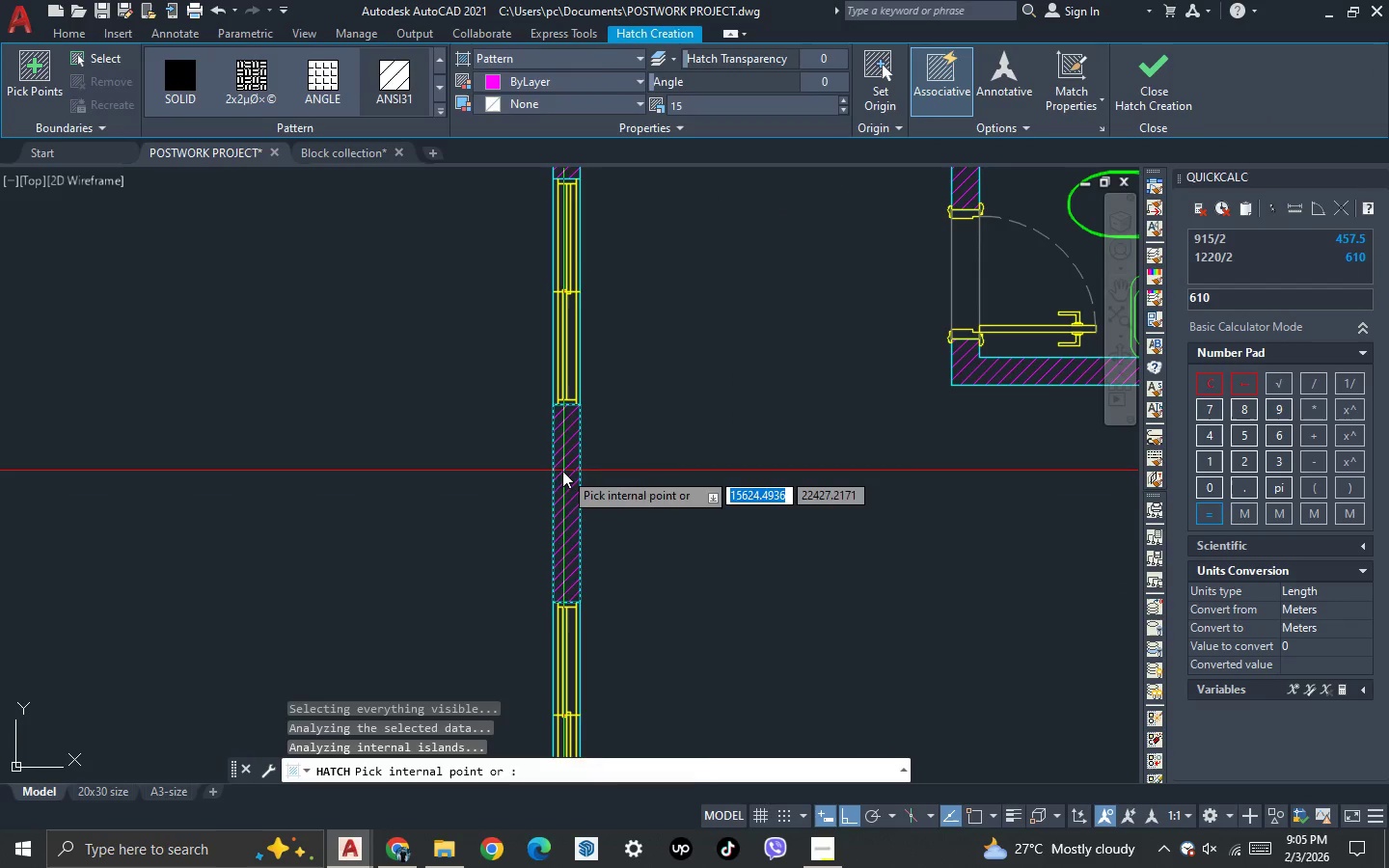 
key(Space)
 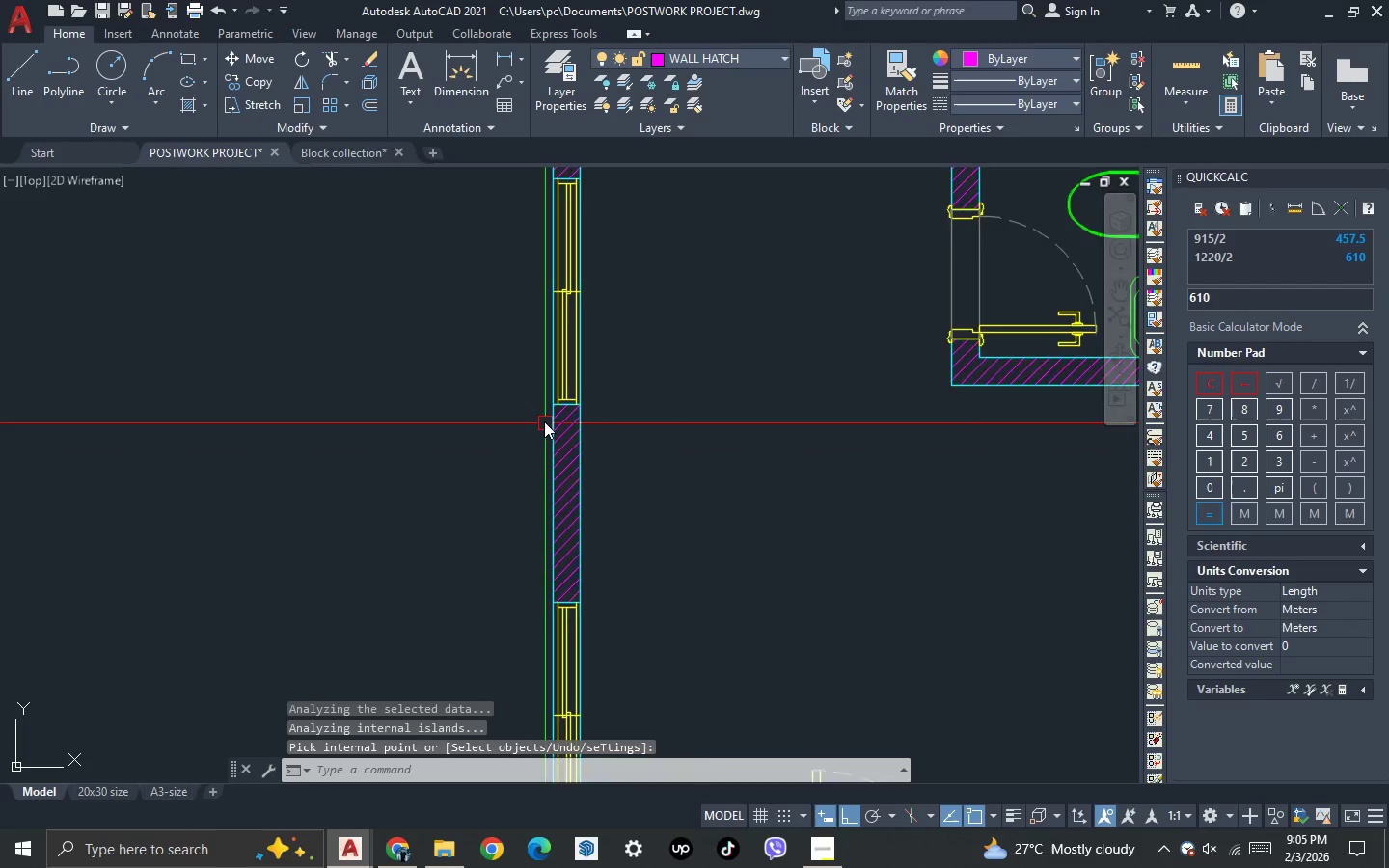 
scroll: coordinate [536, 412], scroll_direction: down, amount: 4.0
 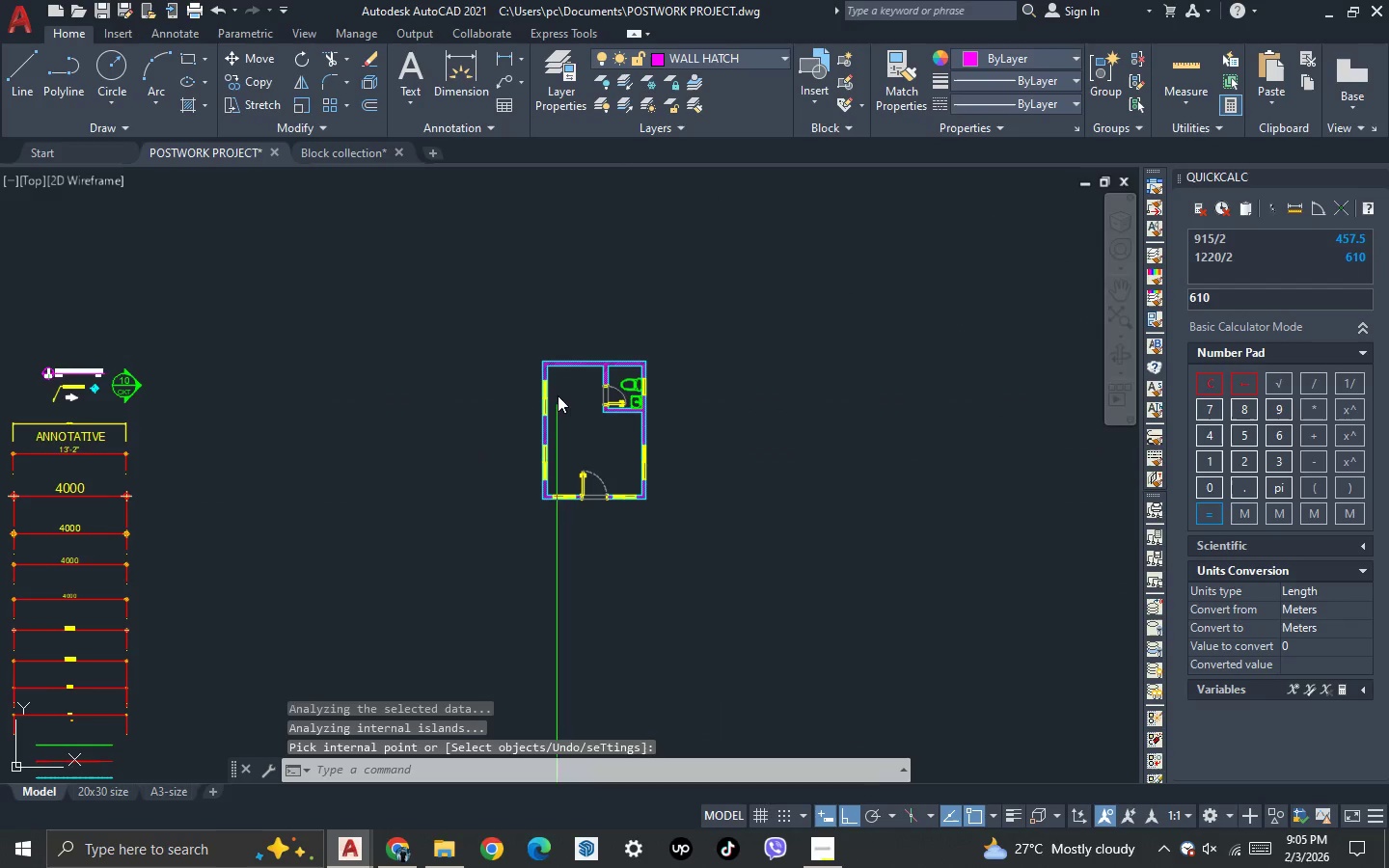 
scroll: coordinate [558, 371], scroll_direction: up, amount: 2.0
 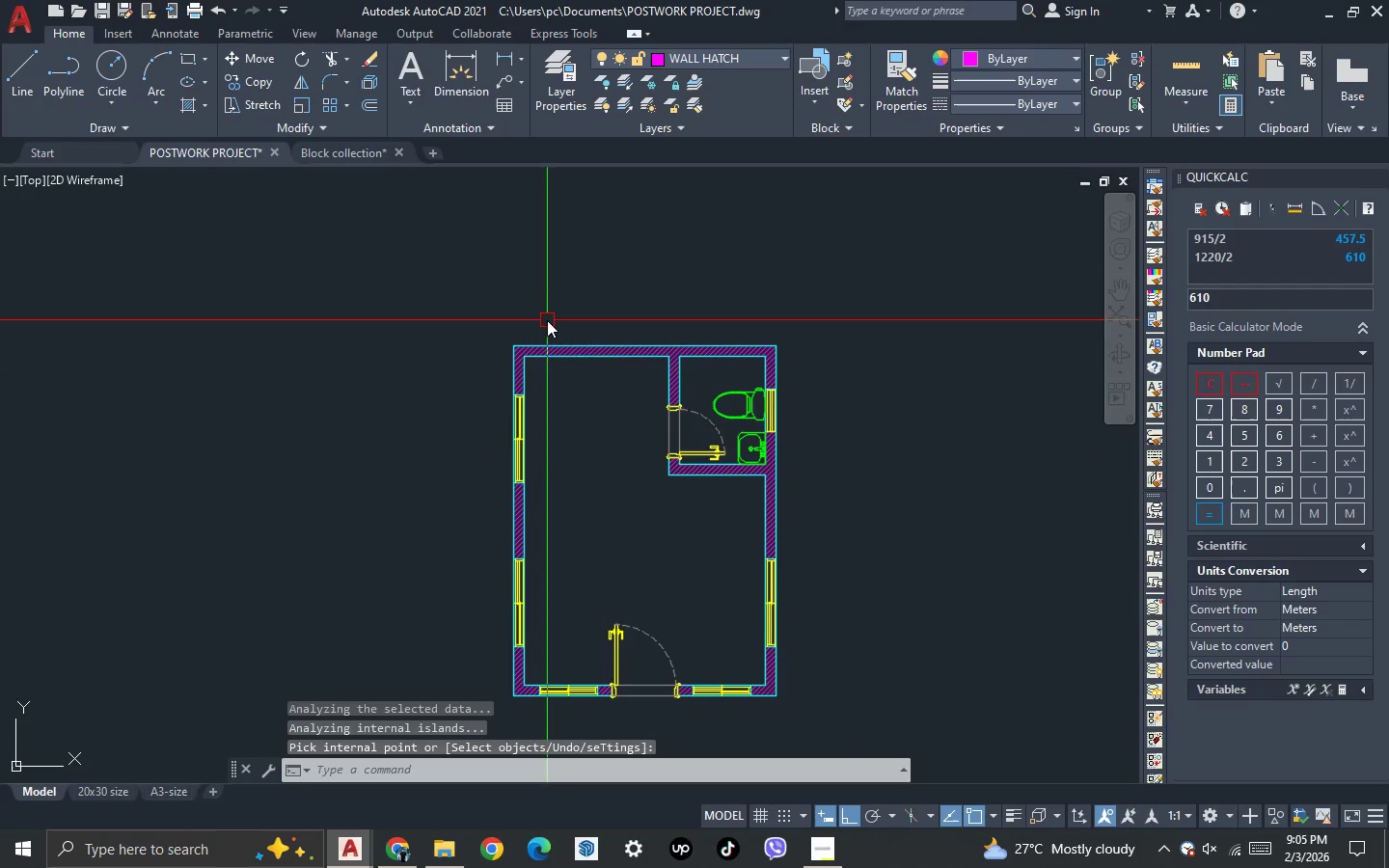 
key(D)
 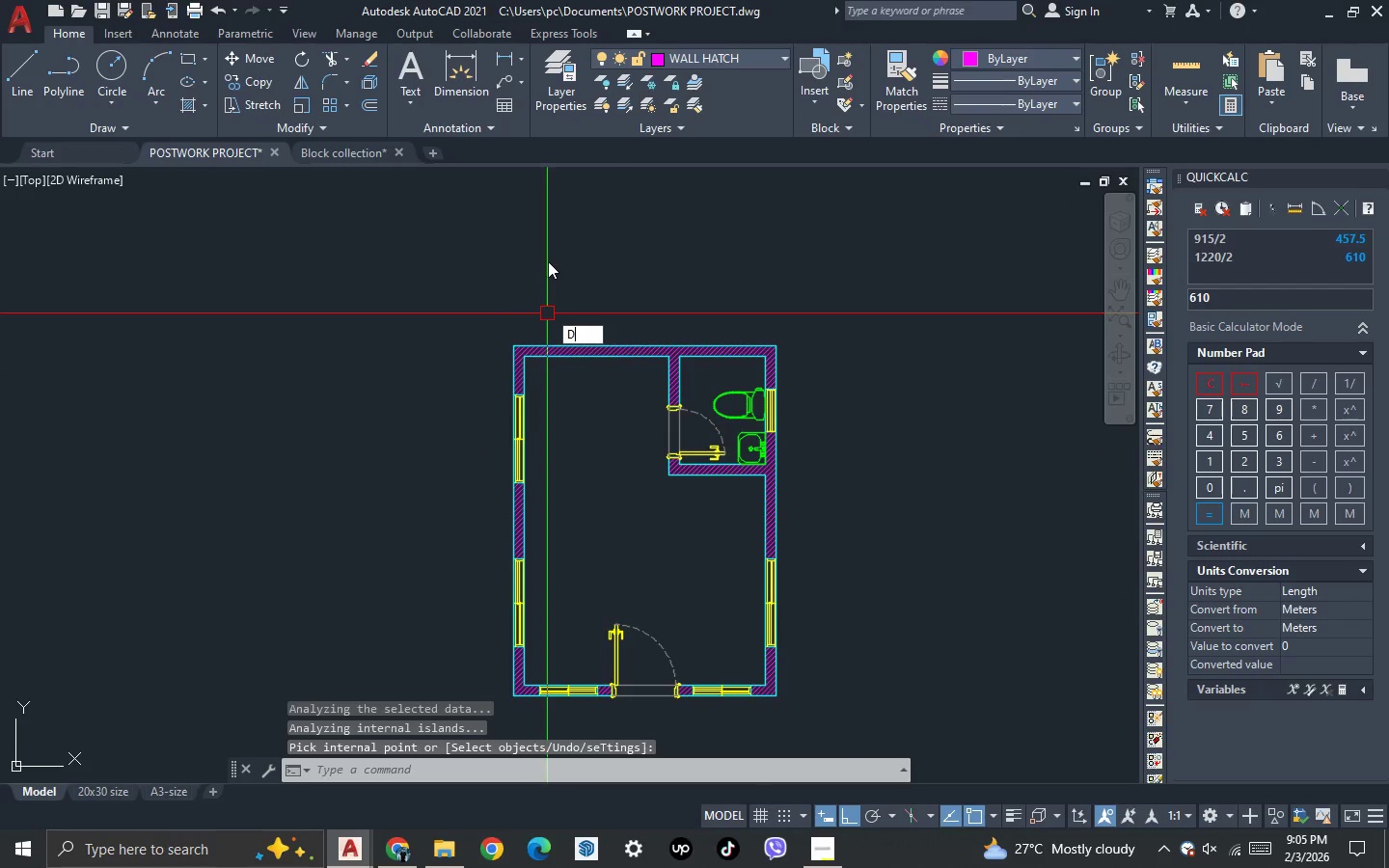 
key(Space)
 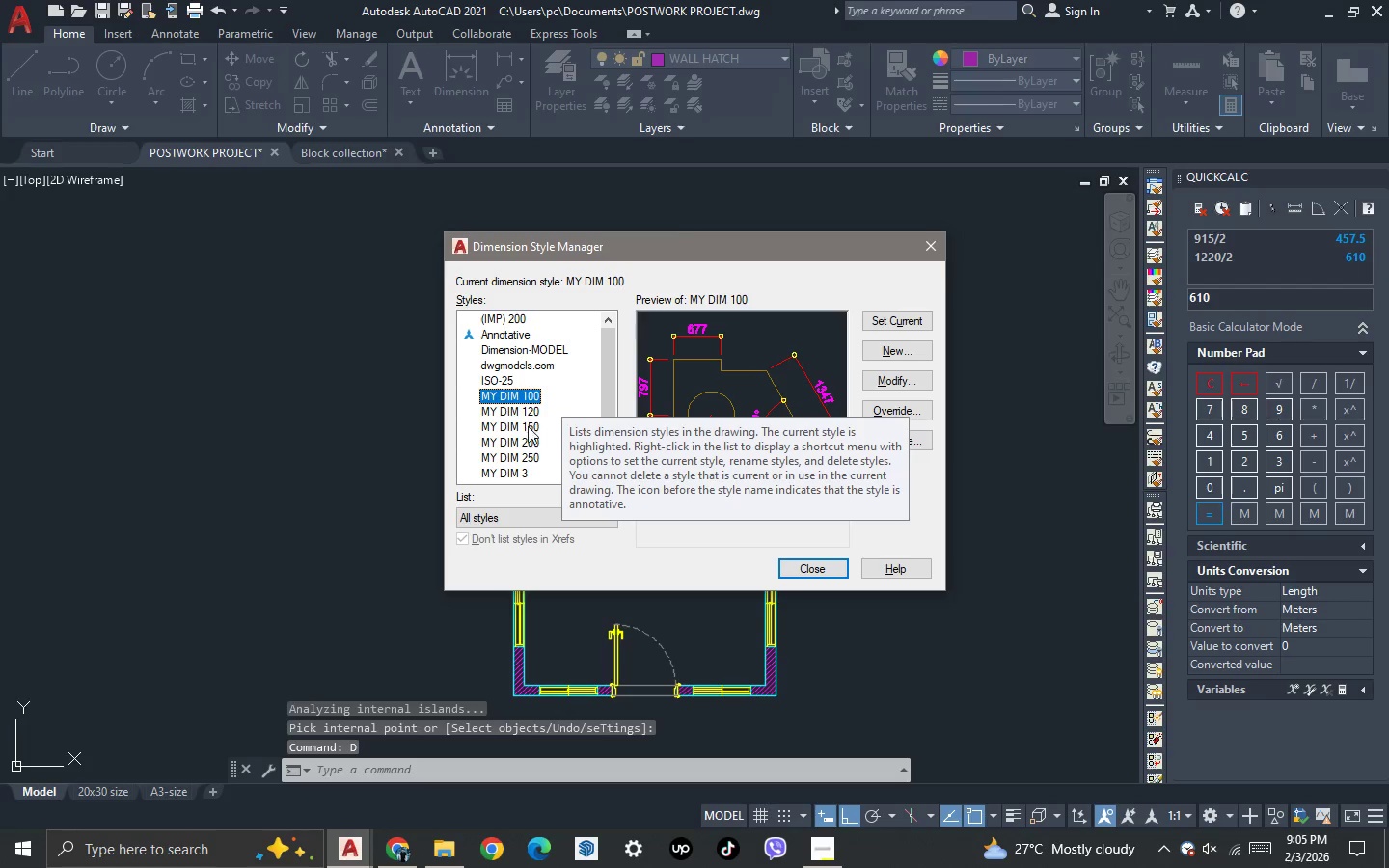 
left_click([900, 324])
 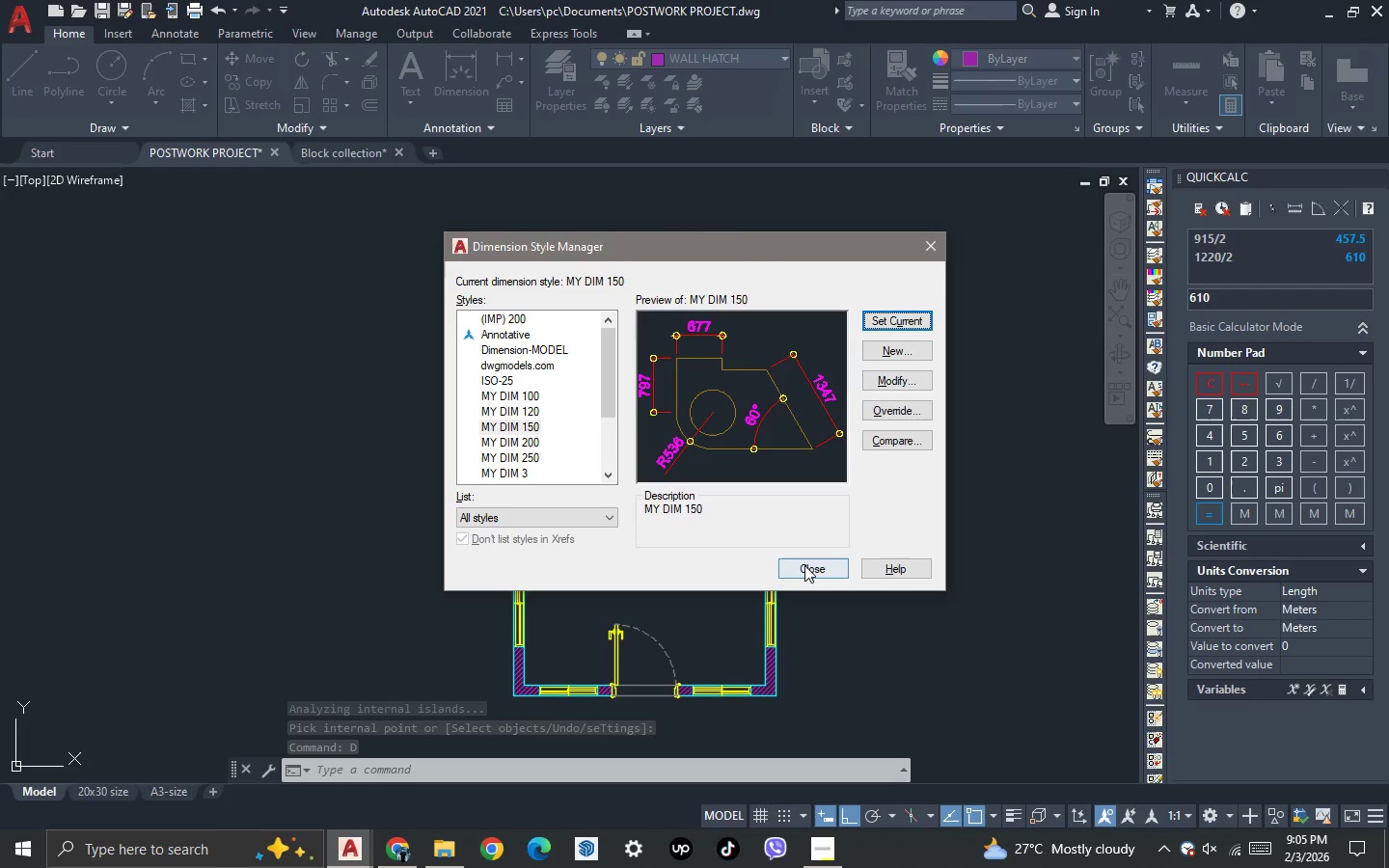 
left_click([804, 566])
 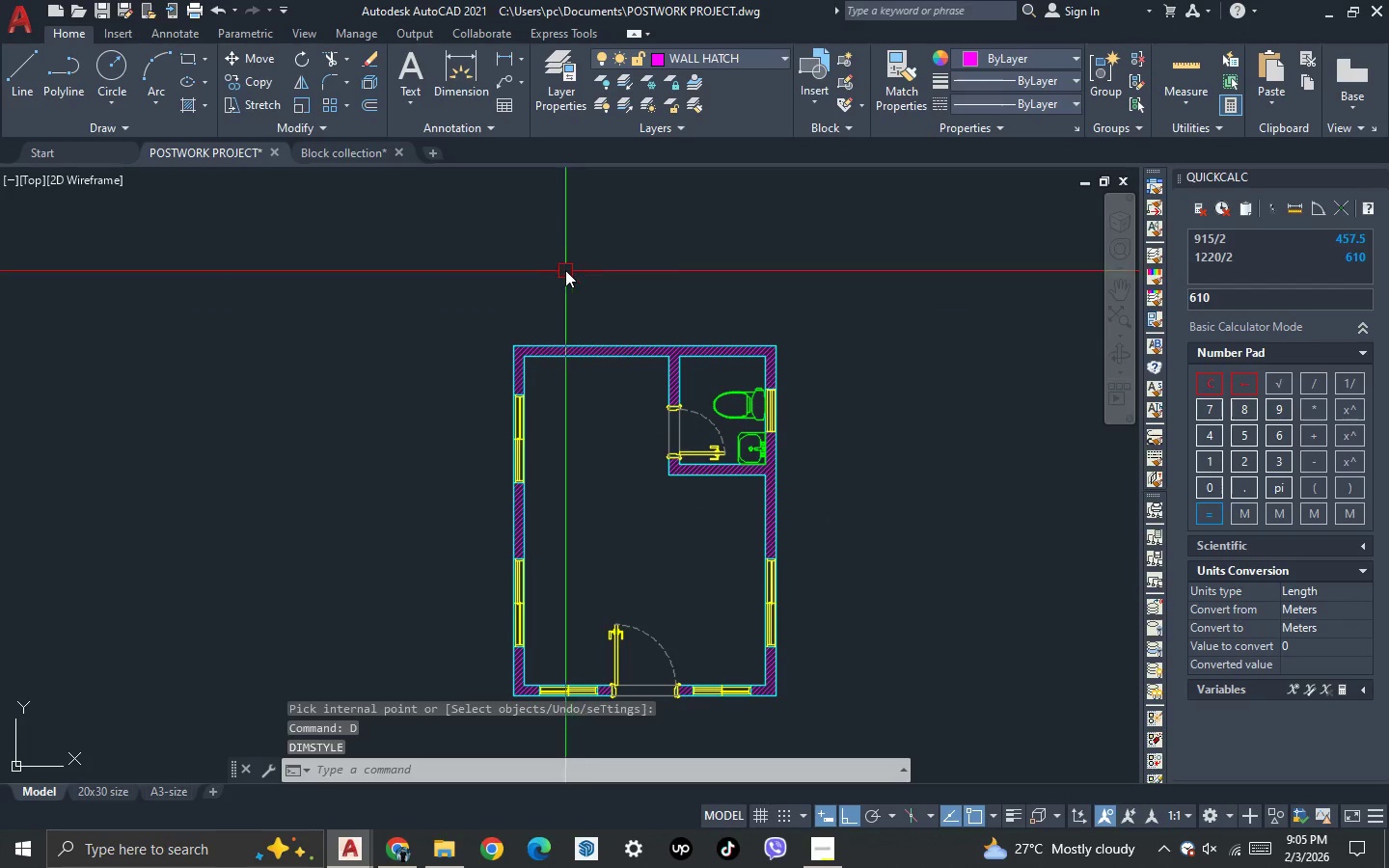 
type(DLI )
 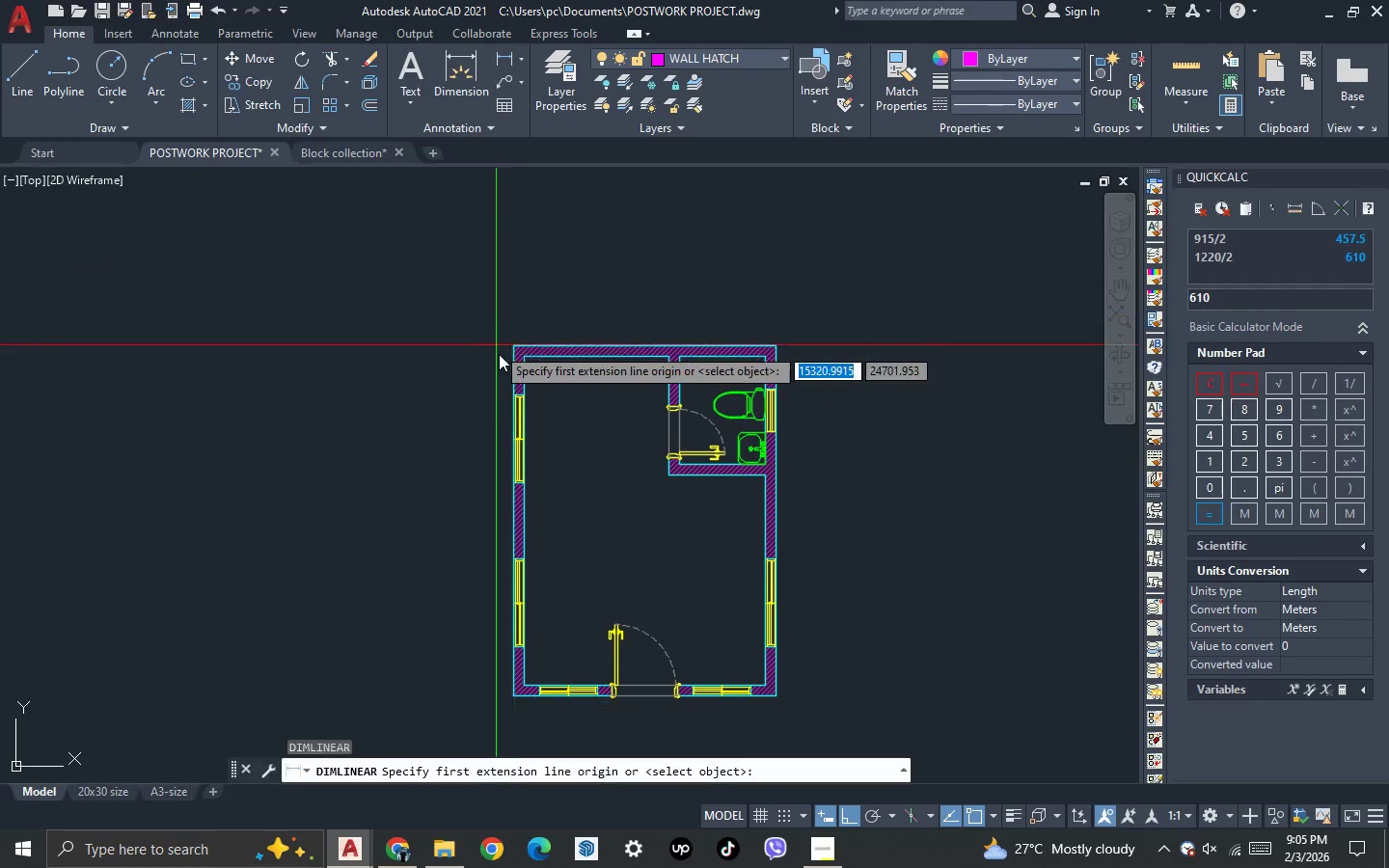 
scroll: coordinate [517, 340], scroll_direction: up, amount: 3.0
 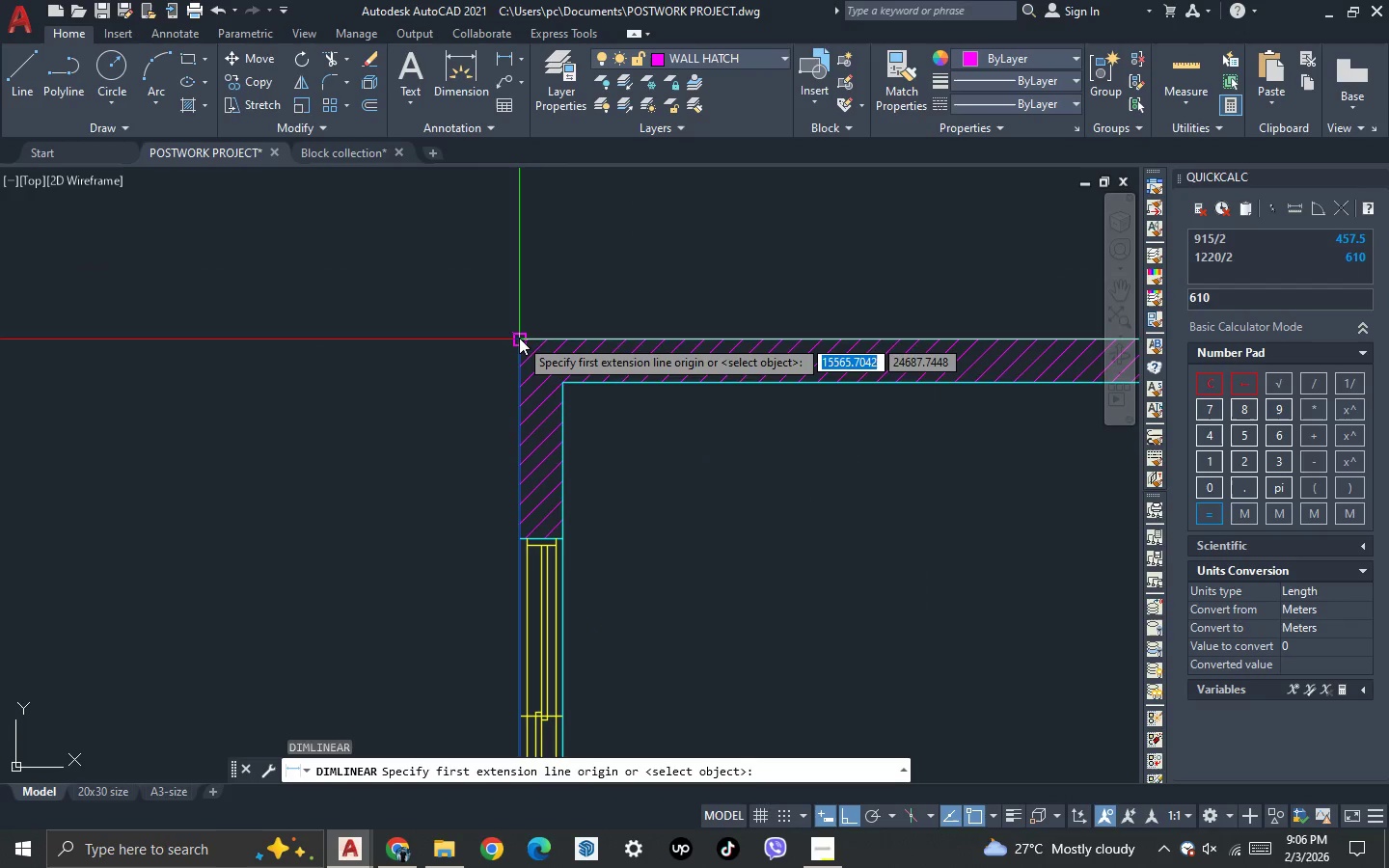 
left_click_drag(start_coordinate=[519, 338], to_coordinate=[514, 341])
 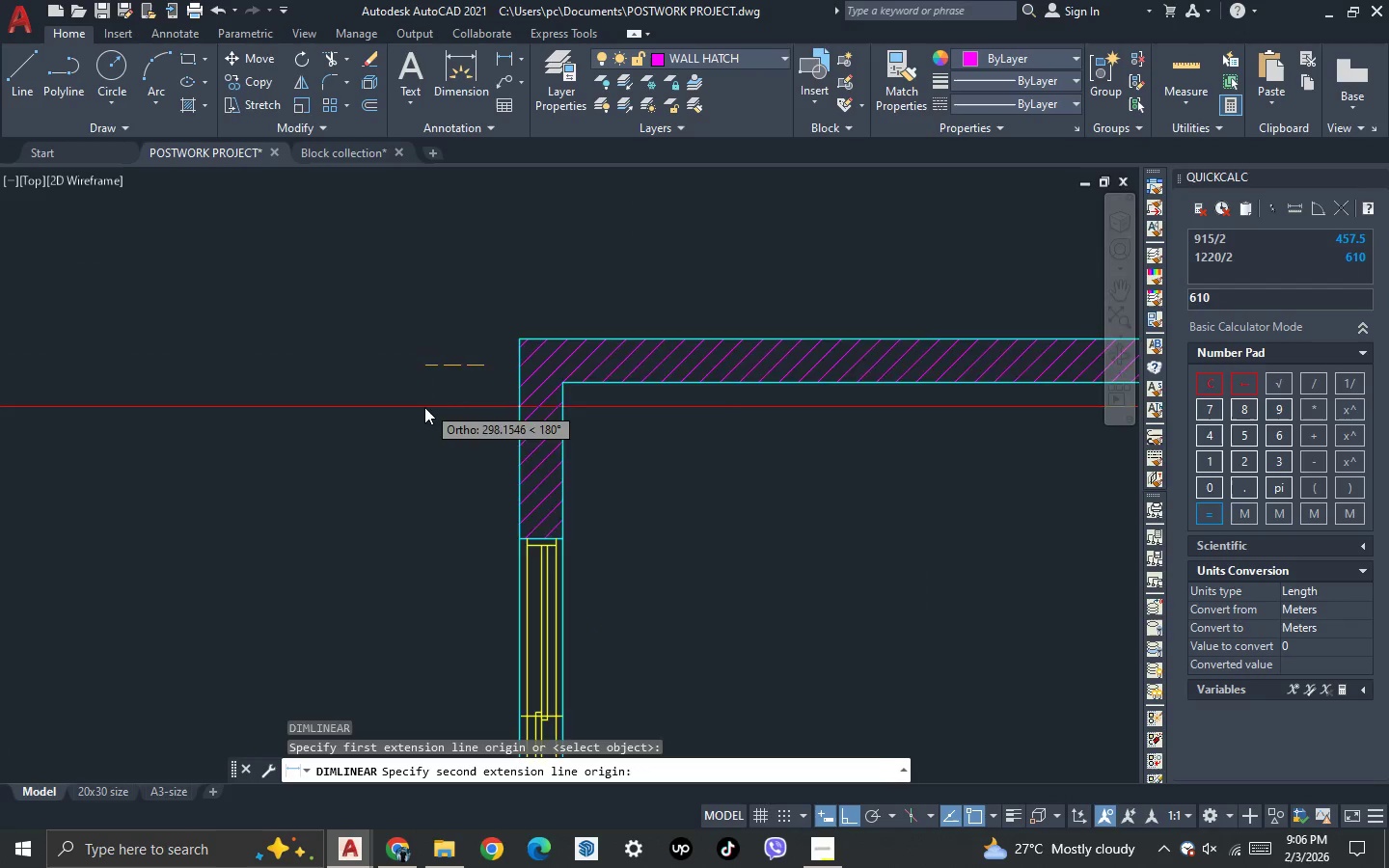 
scroll: coordinate [424, 407], scroll_direction: down, amount: 3.0
 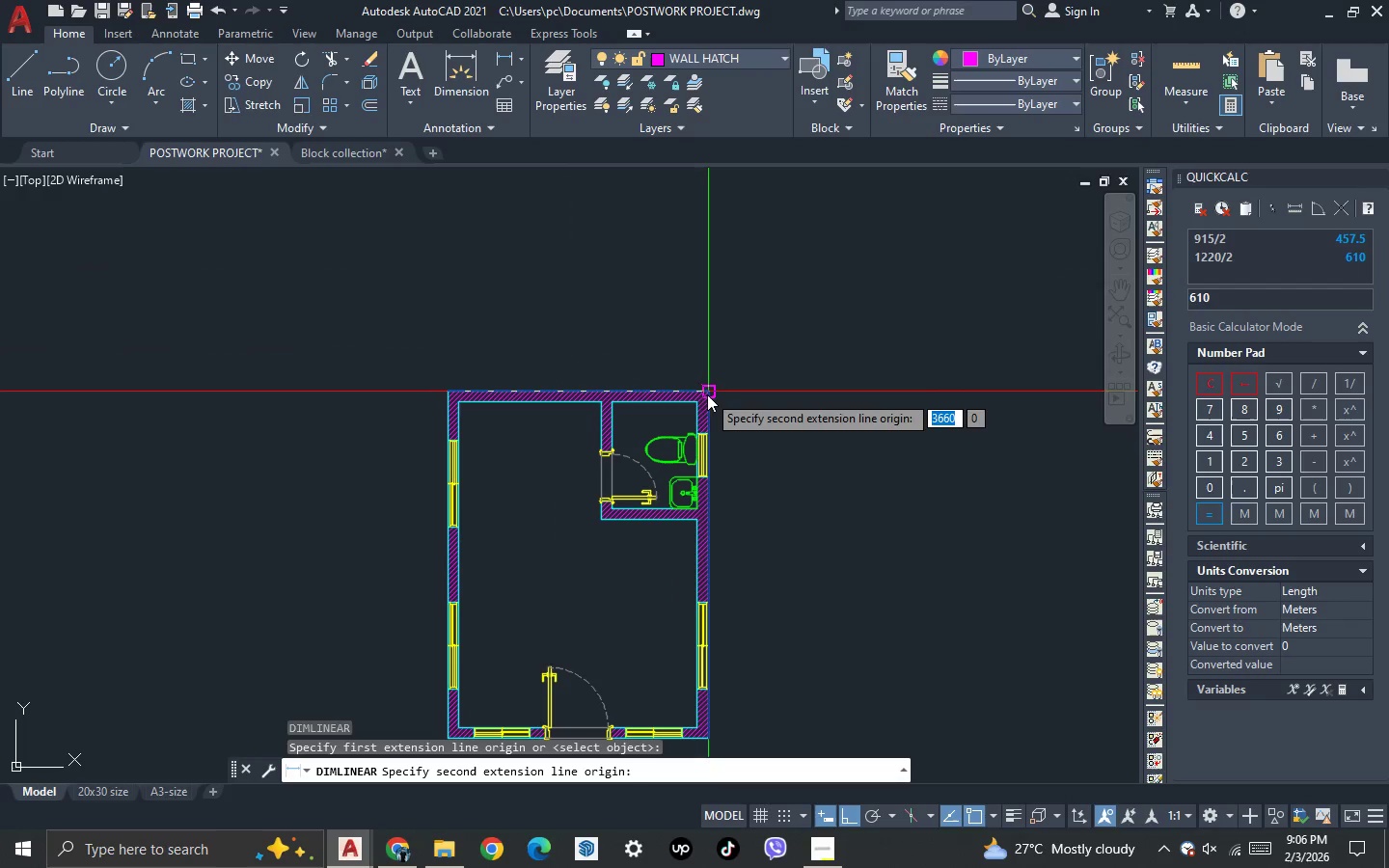 
left_click([707, 394])
 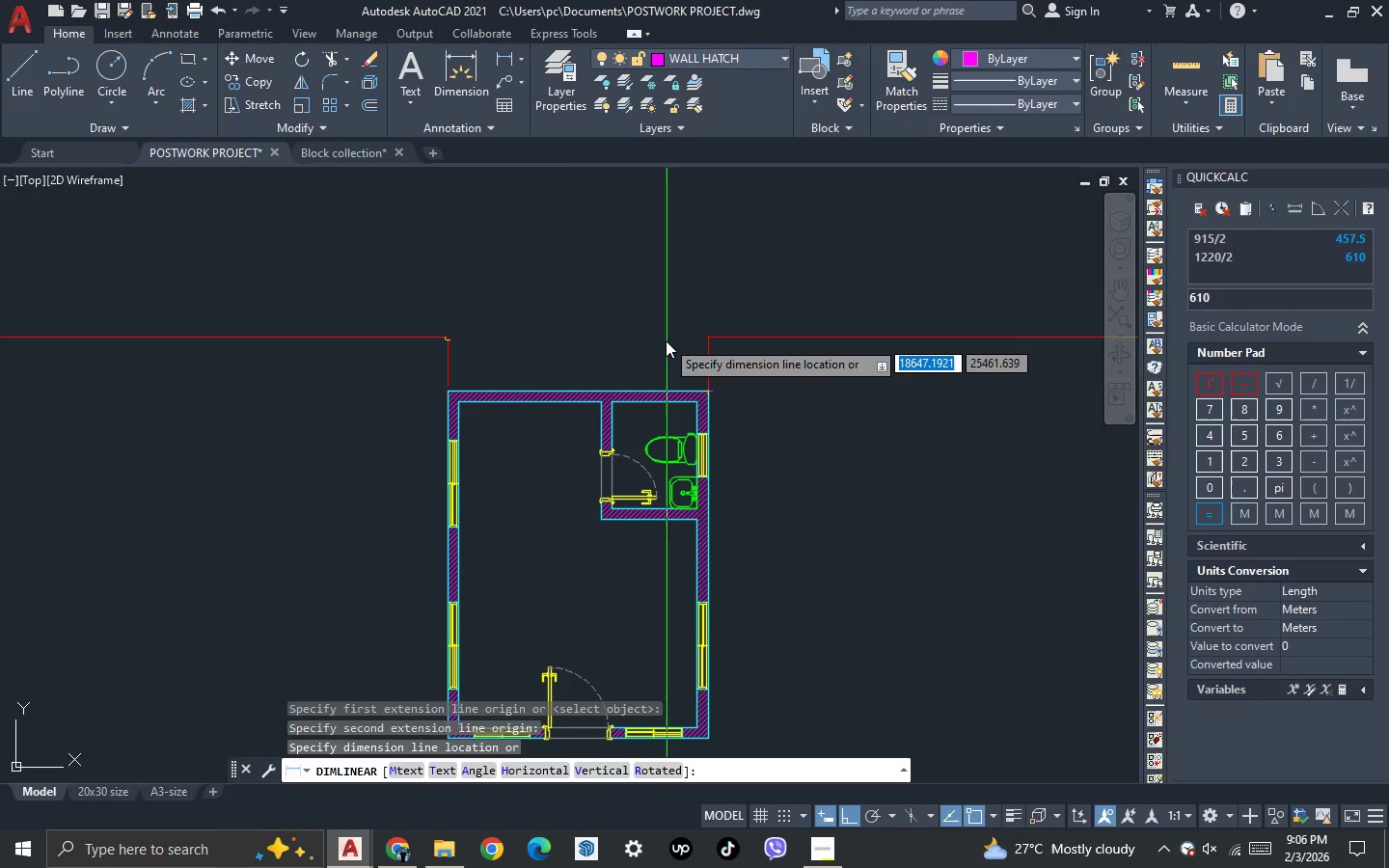 
left_click([666, 343])
 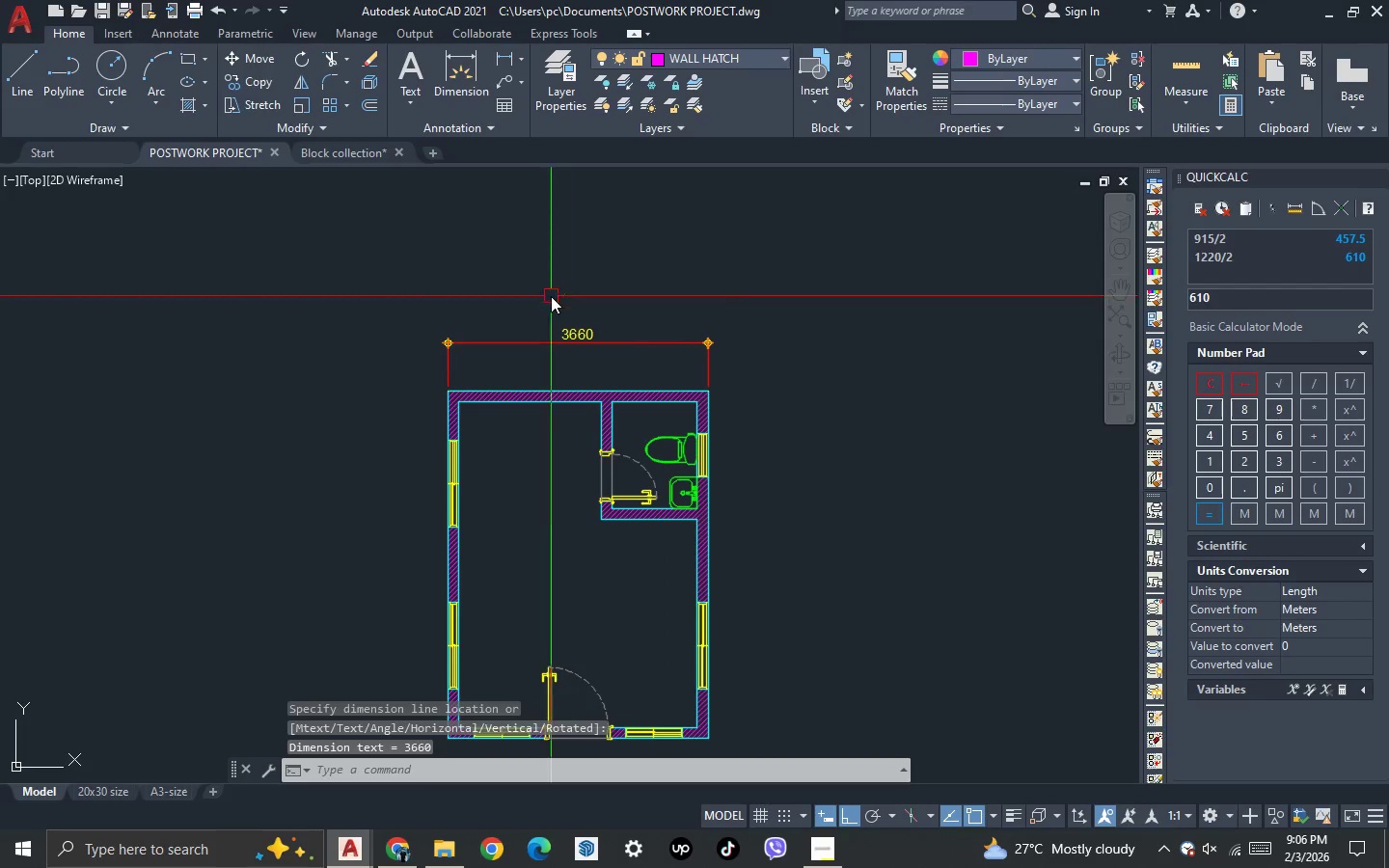 
scroll: coordinate [486, 354], scroll_direction: none, amount: 0.0
 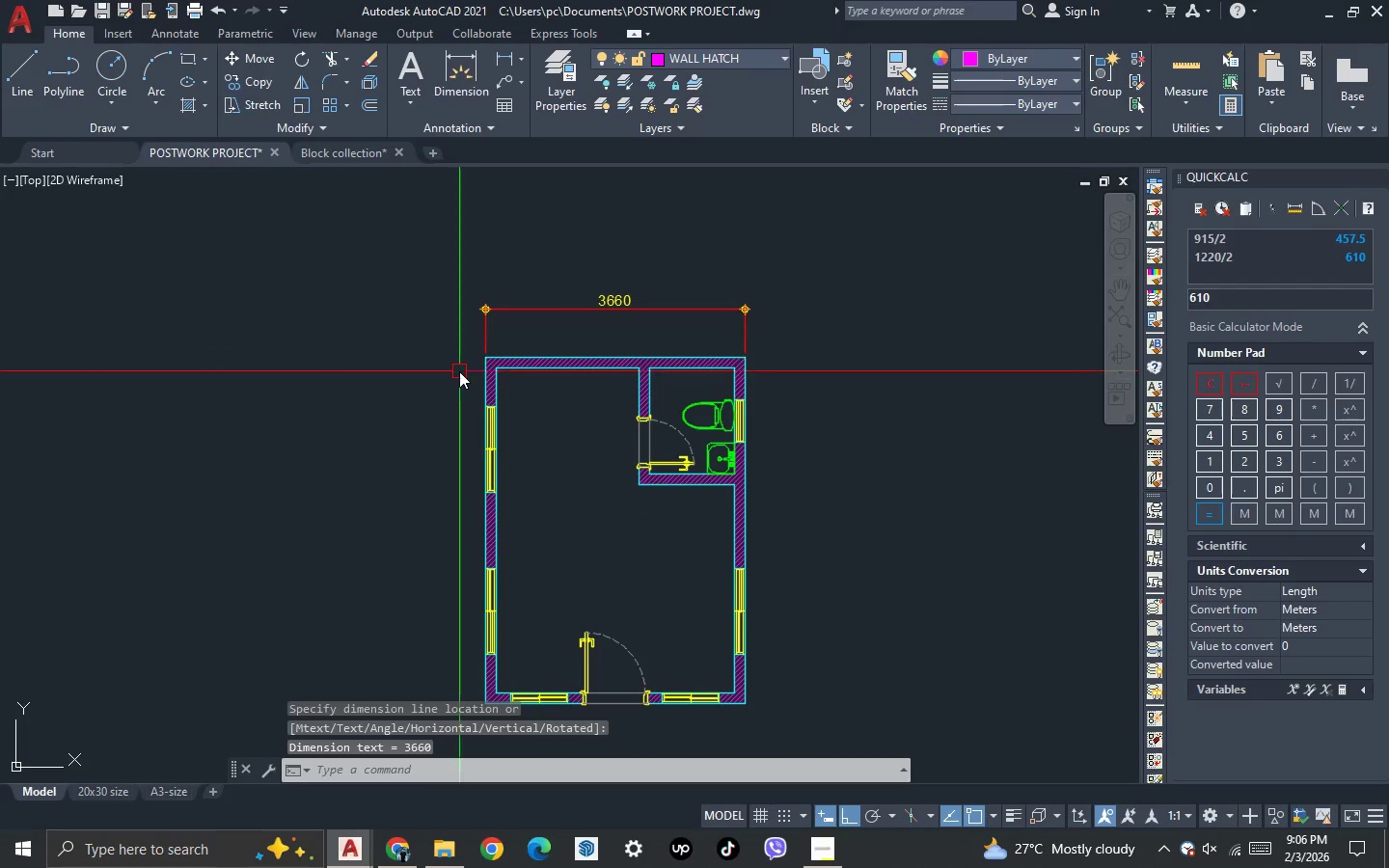 
type(DLI )
 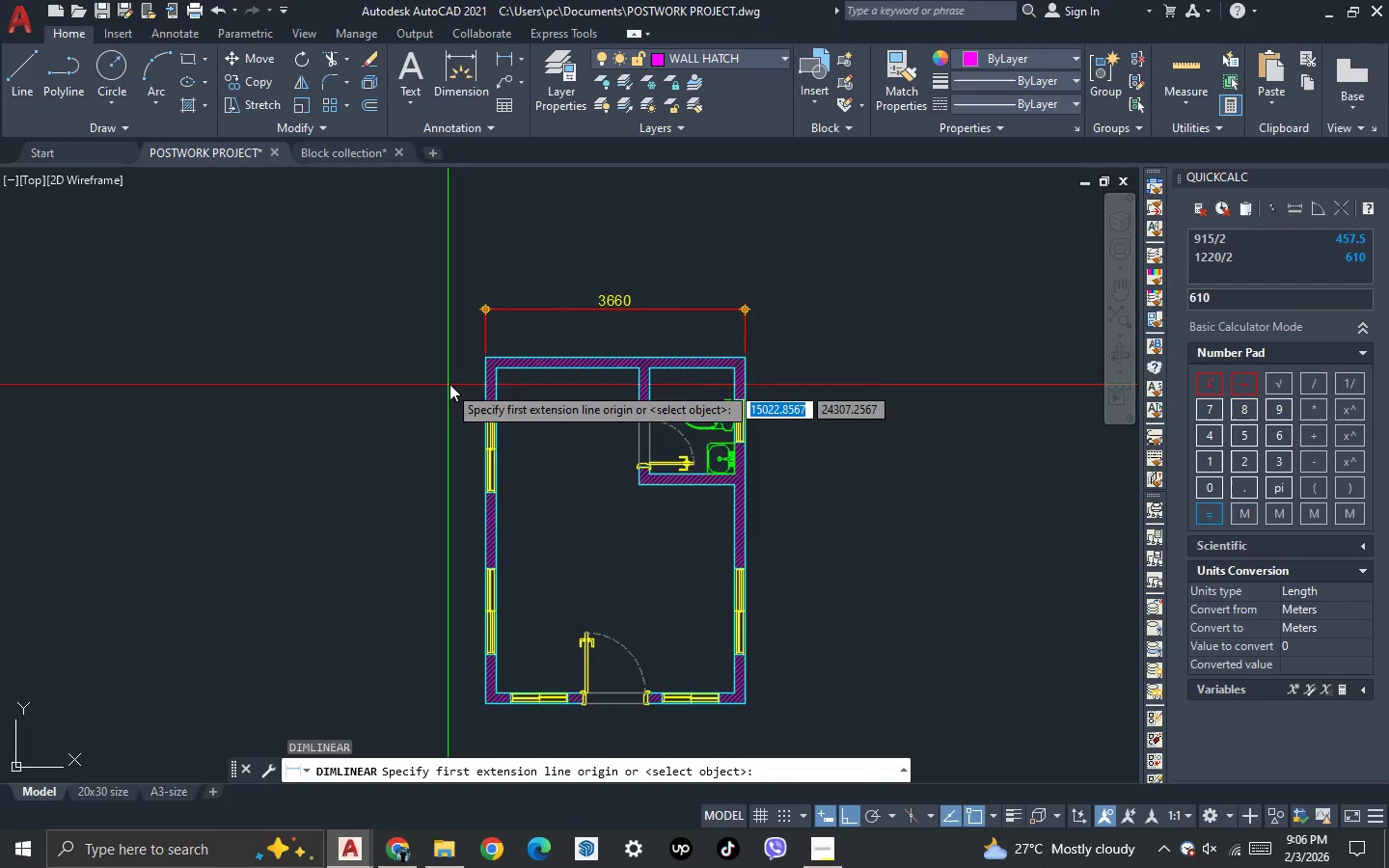 
scroll: coordinate [451, 382], scroll_direction: up, amount: 1.0
 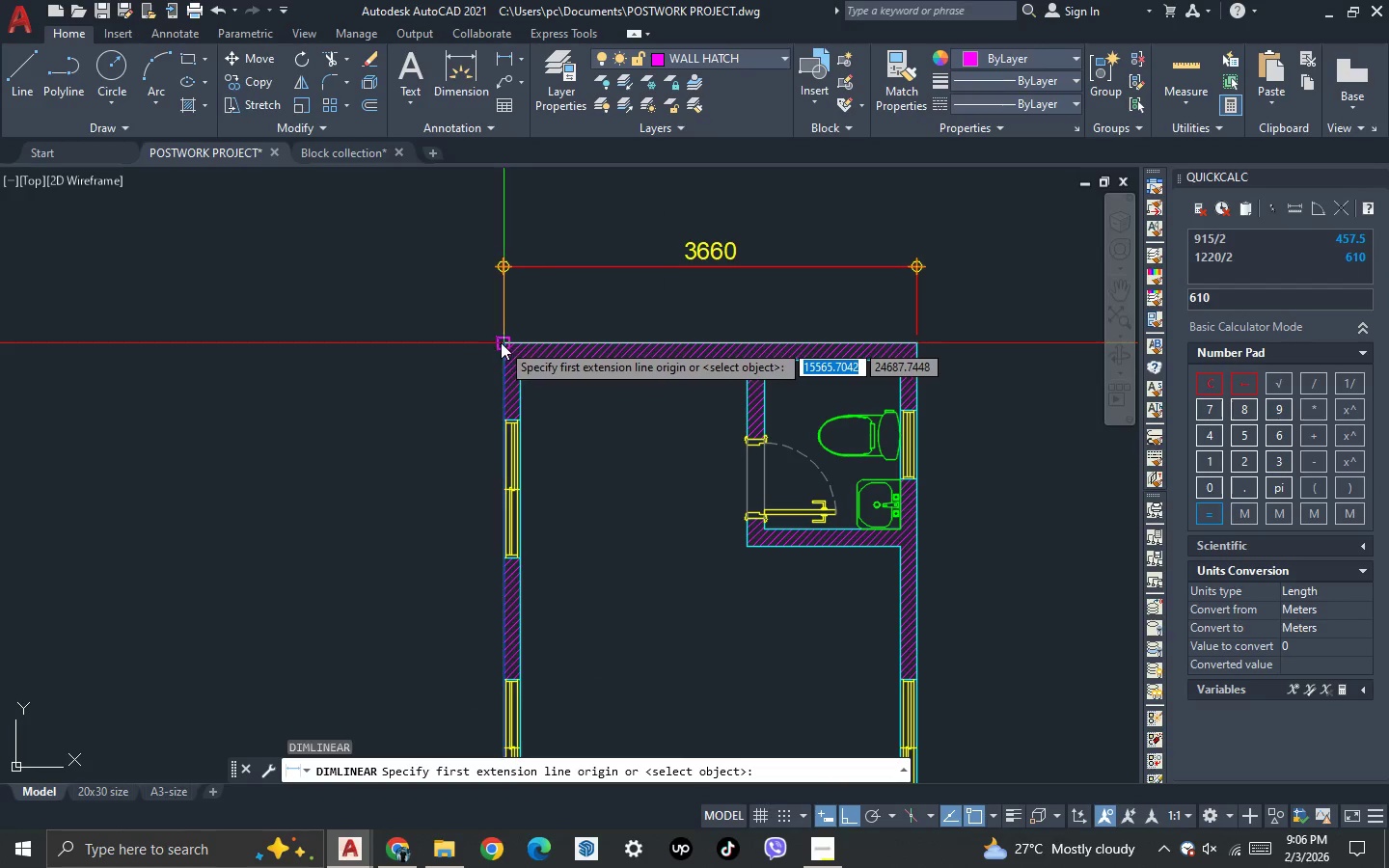 
left_click([501, 342])
 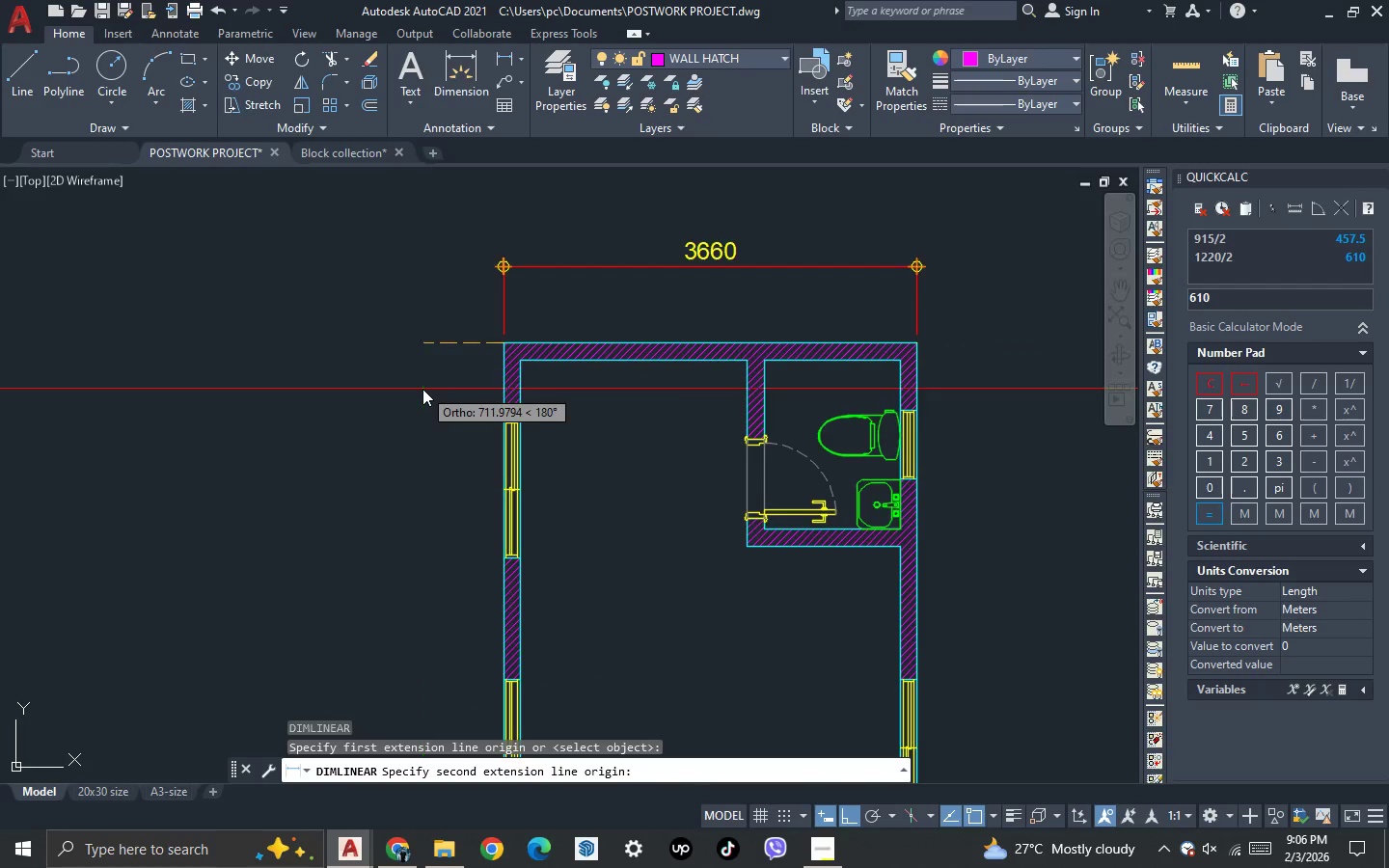 
scroll: coordinate [422, 390], scroll_direction: down, amount: 2.0
 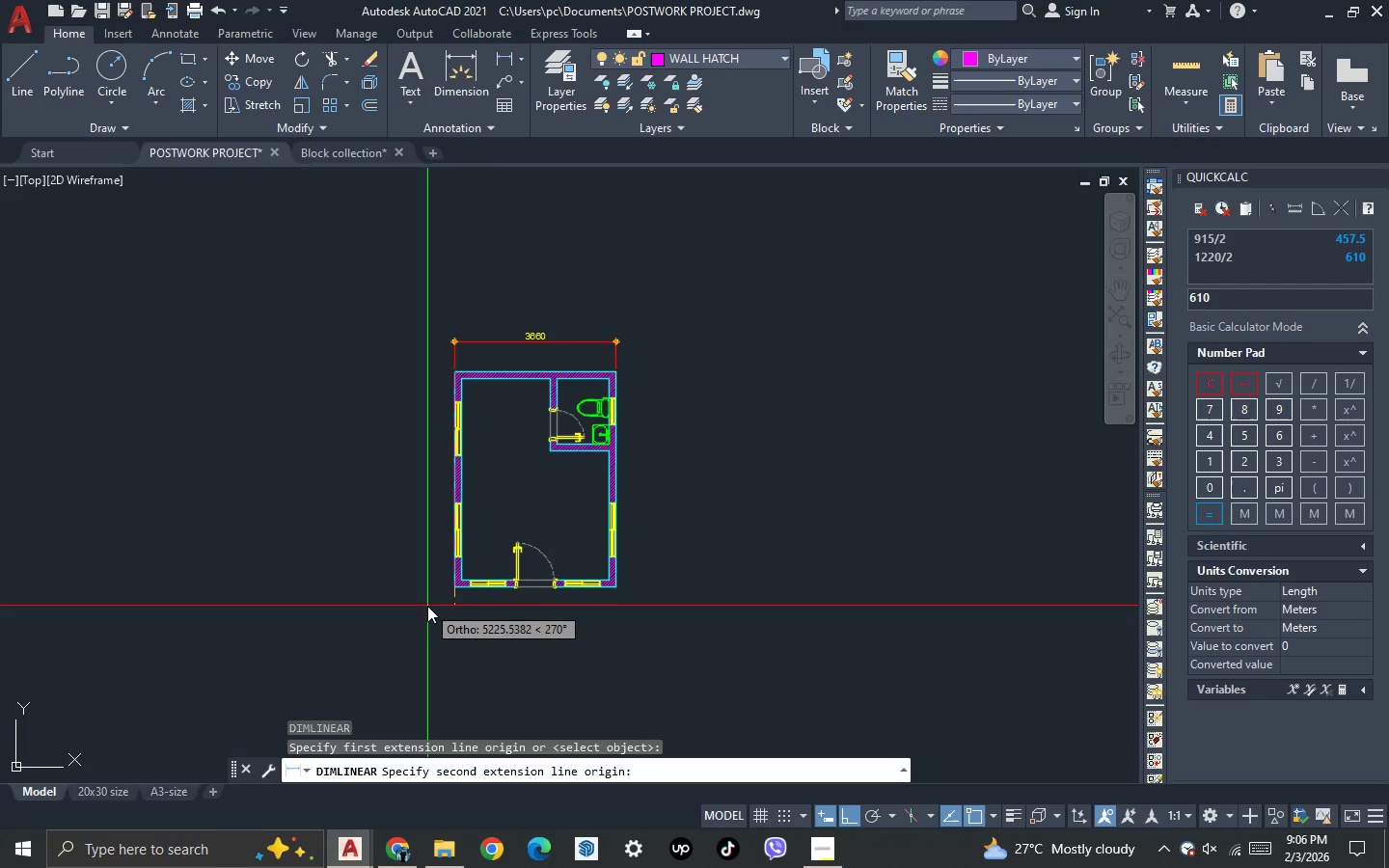 
scroll: coordinate [429, 606], scroll_direction: up, amount: 2.0
 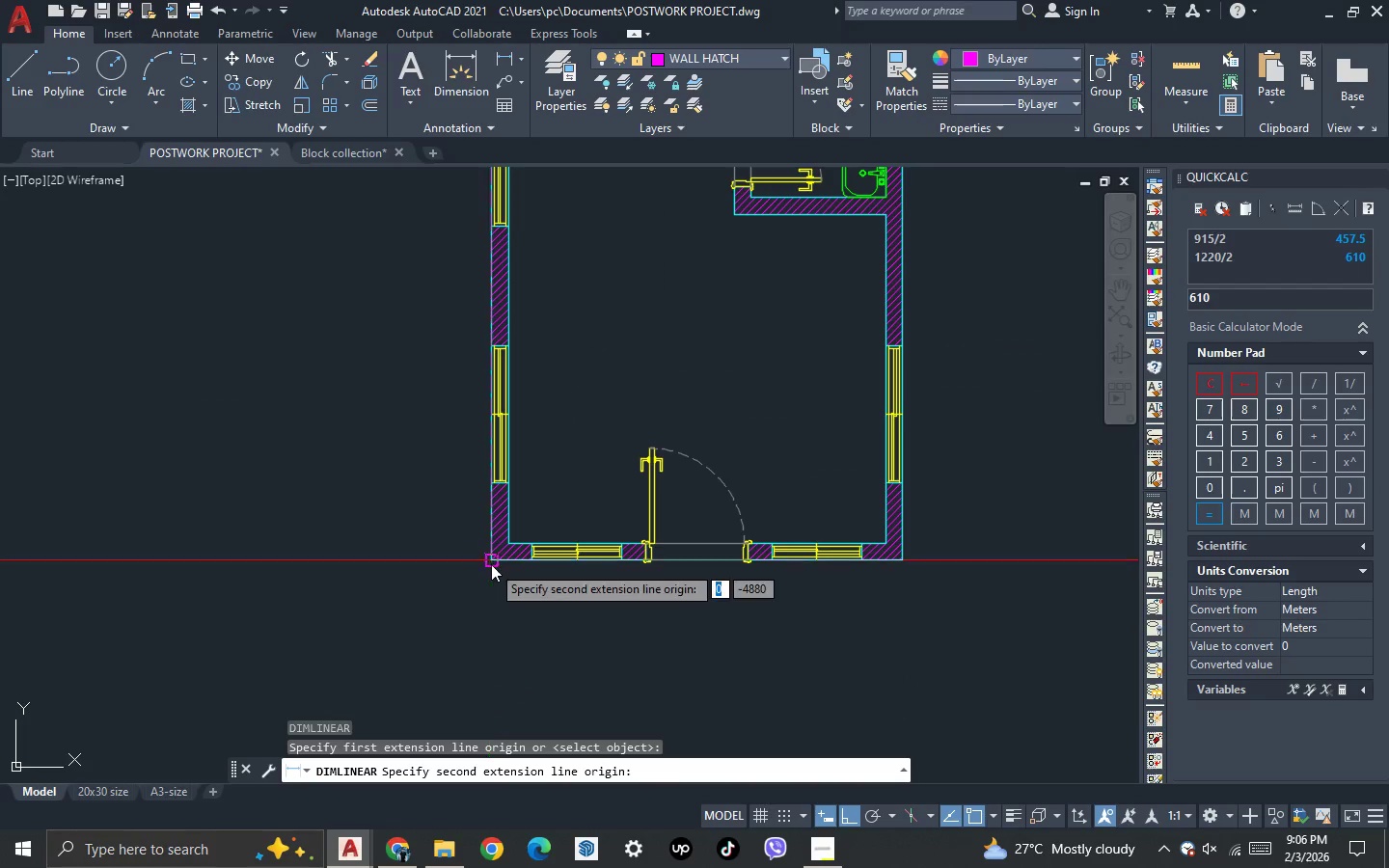 
left_click([494, 562])
 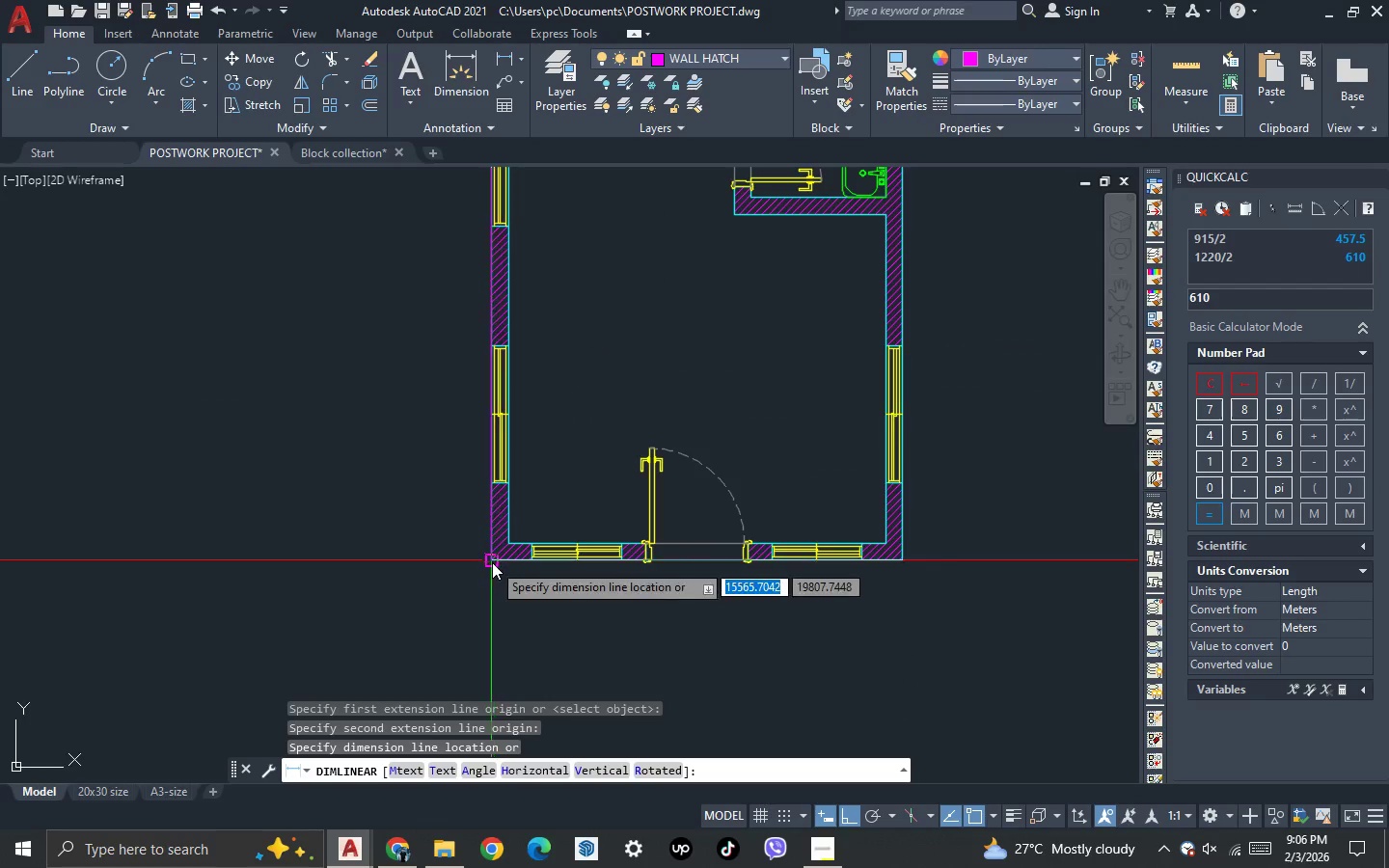 
scroll: coordinate [492, 562], scroll_direction: down, amount: 2.0
 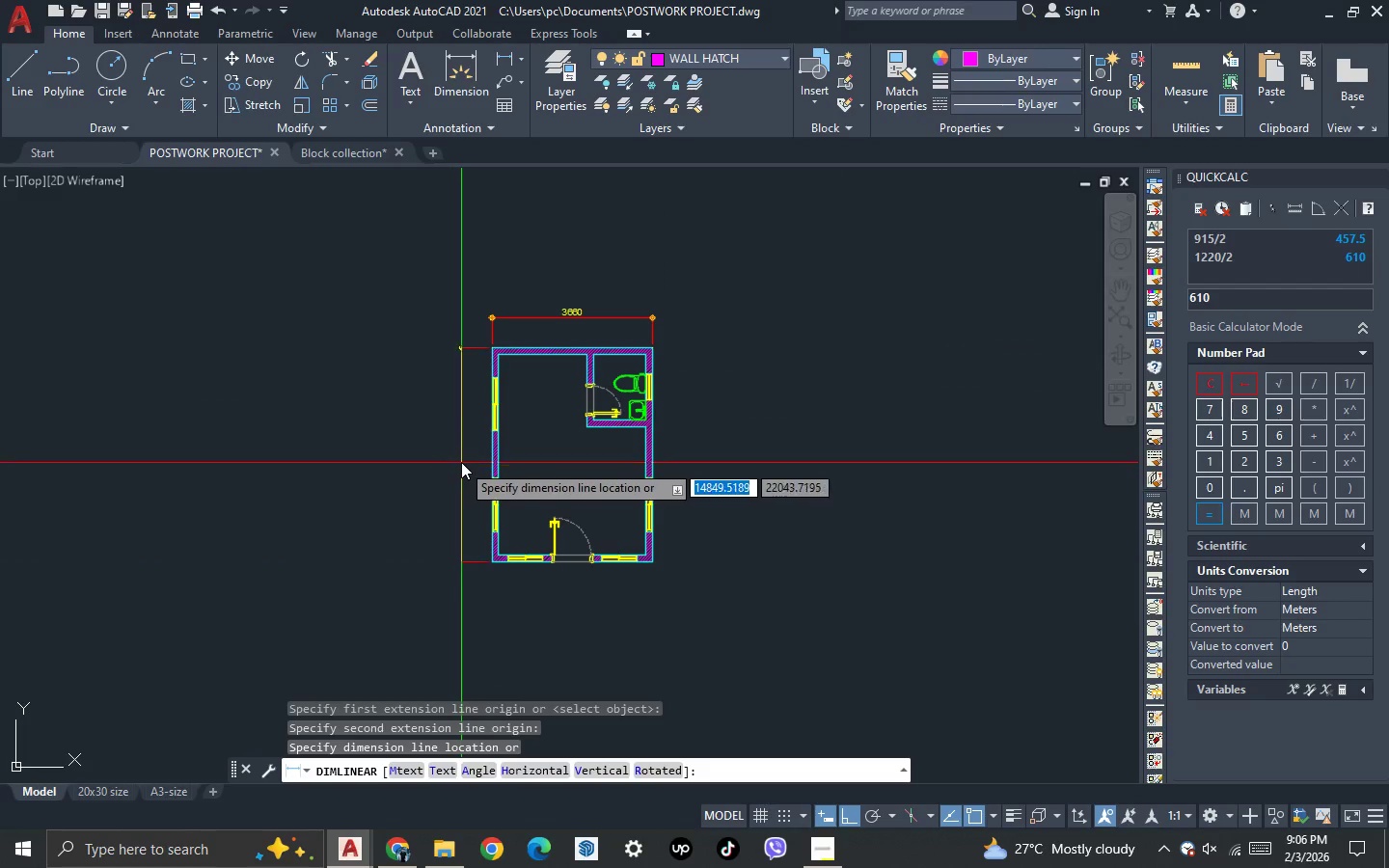 
scroll: coordinate [462, 461], scroll_direction: up, amount: 1.0
 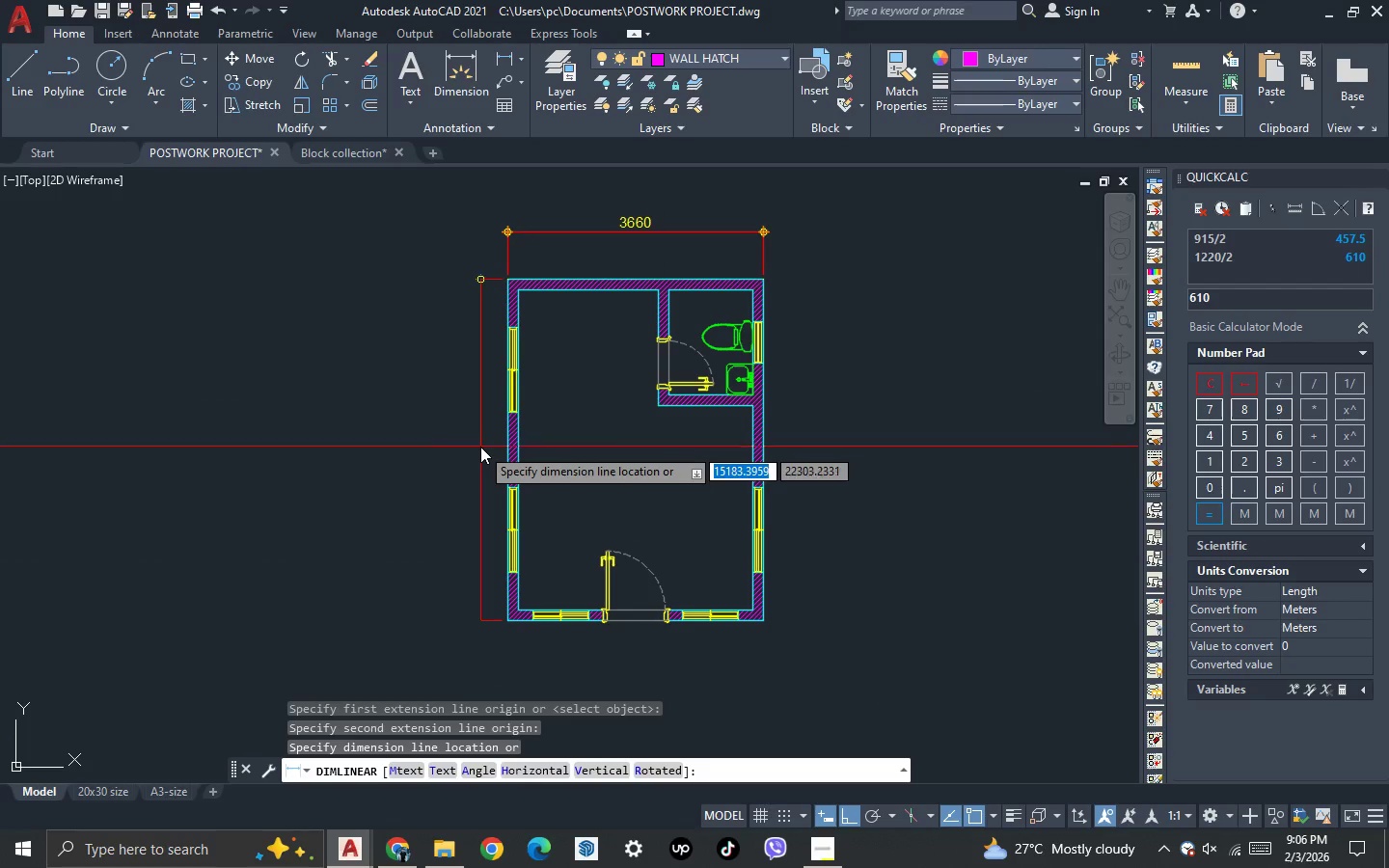 
left_click([479, 446])
 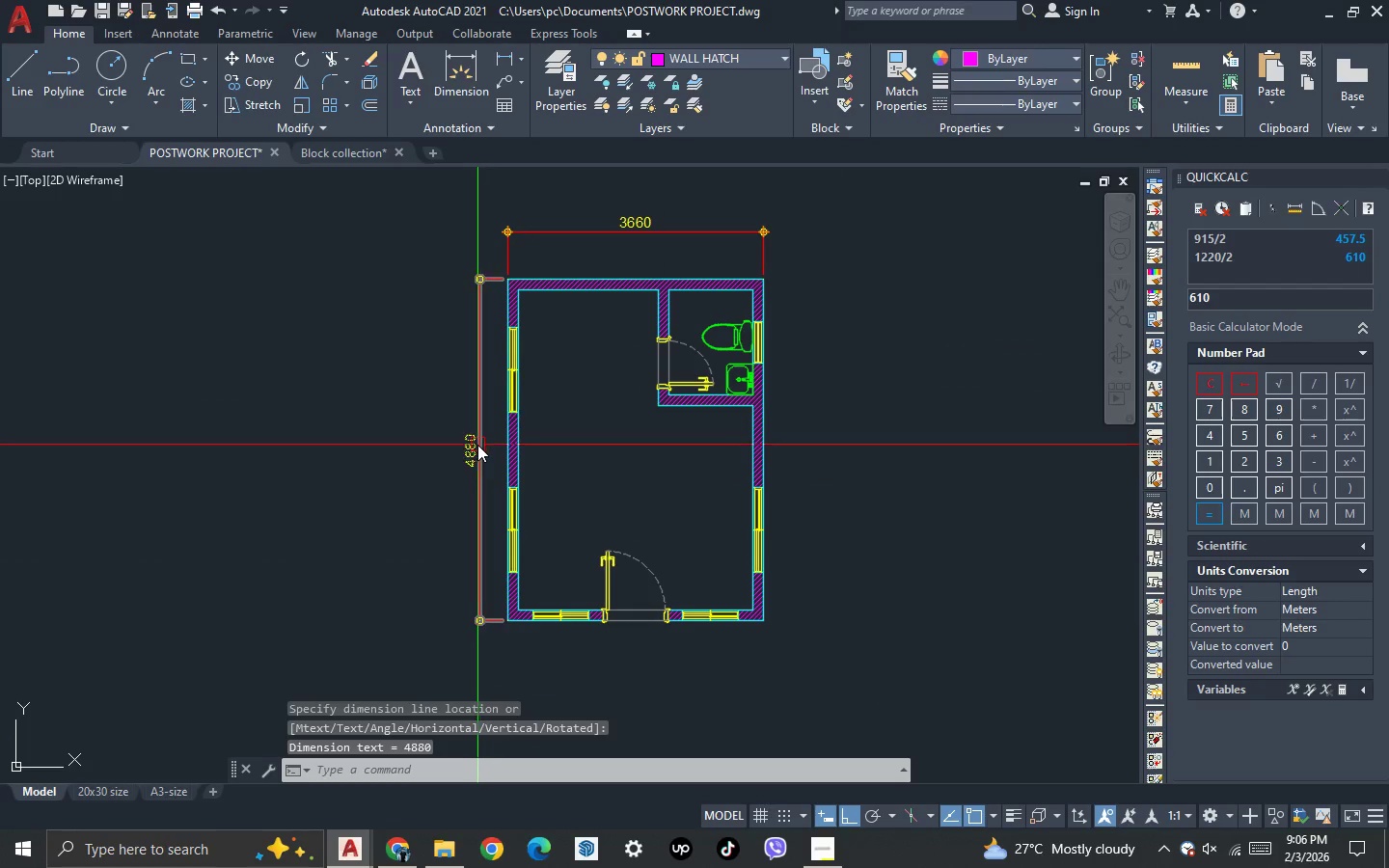 
scroll: coordinate [612, 360], scroll_direction: up, amount: 1.0
 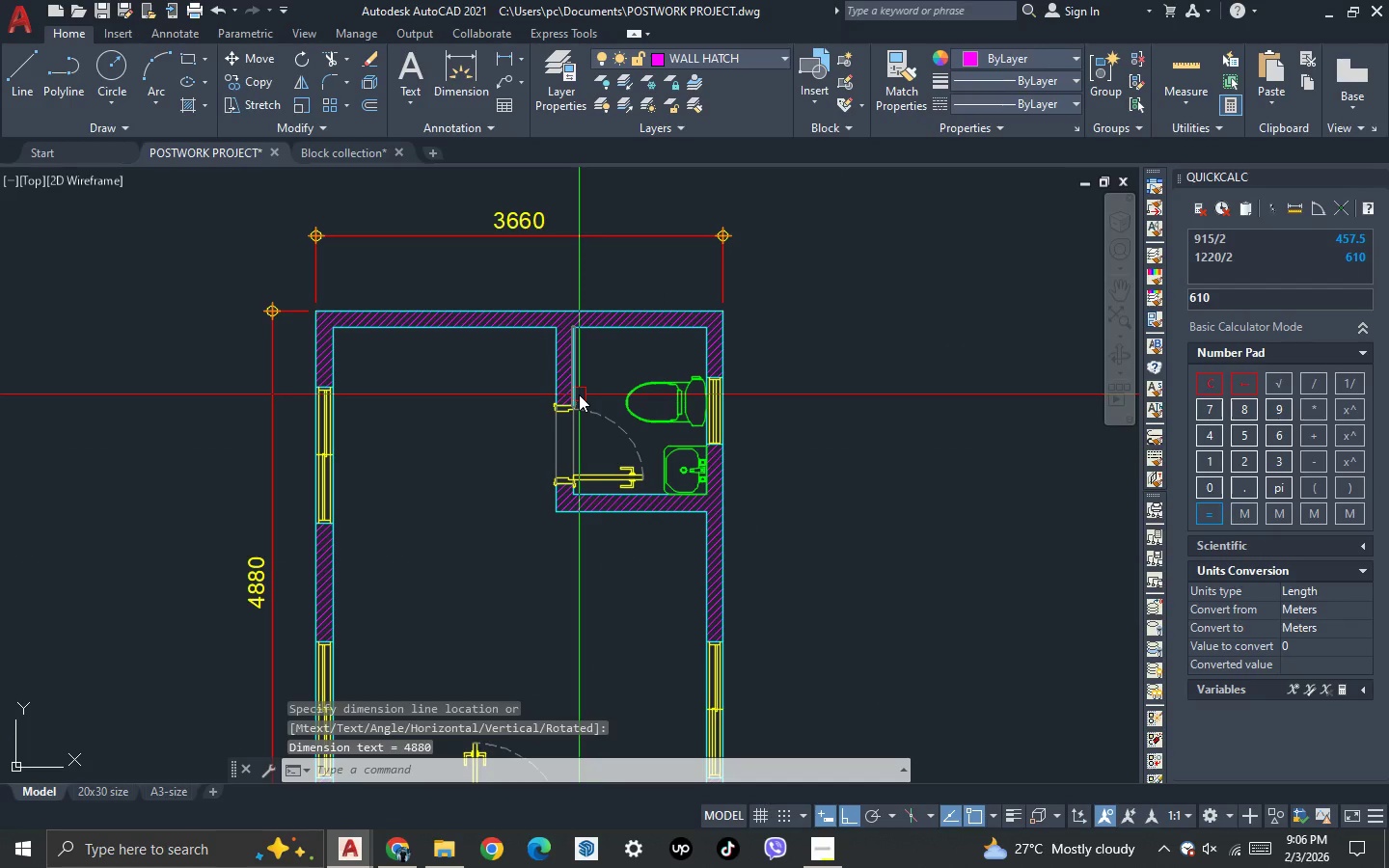 
type(DLI)
 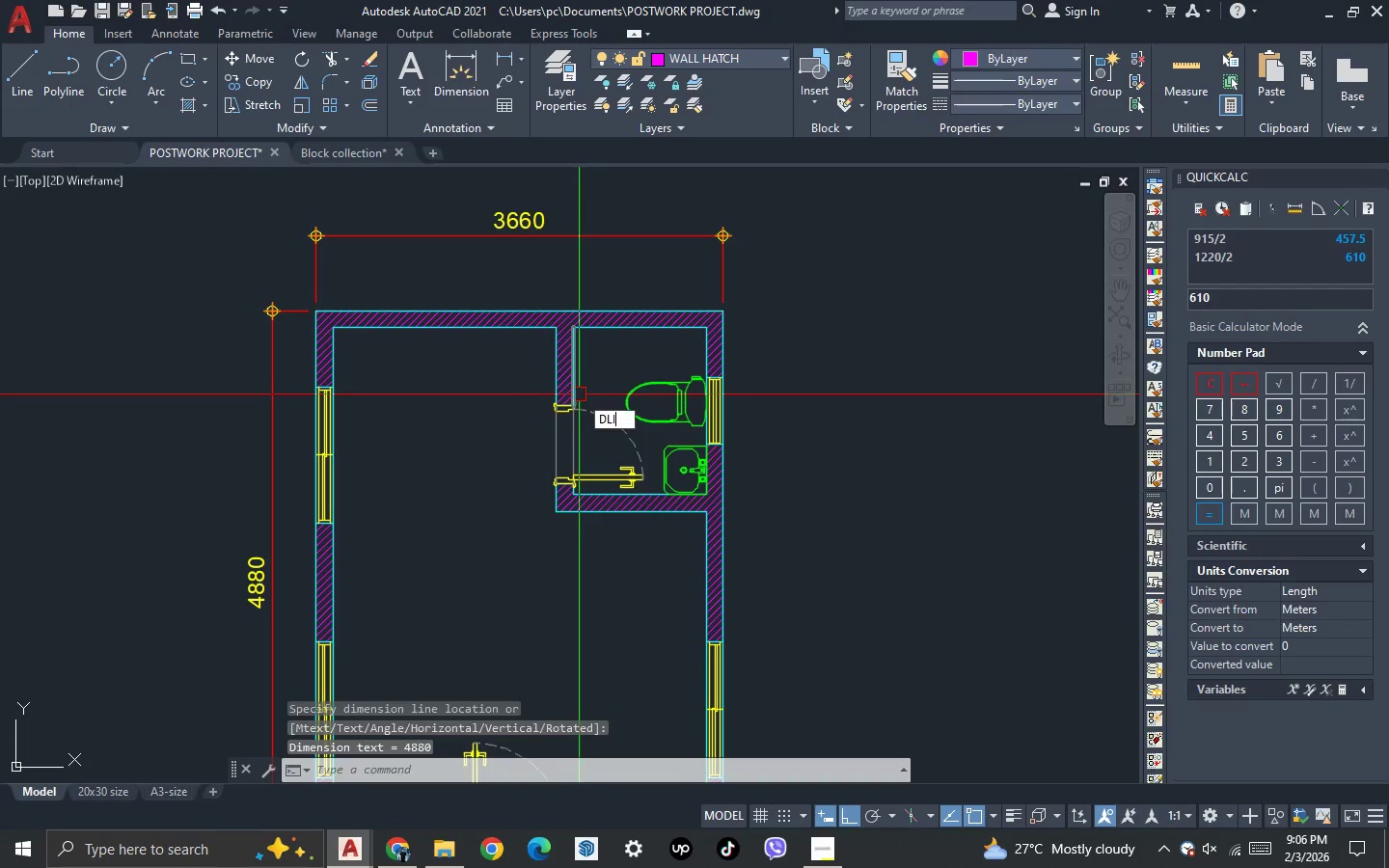 
key(Space)
 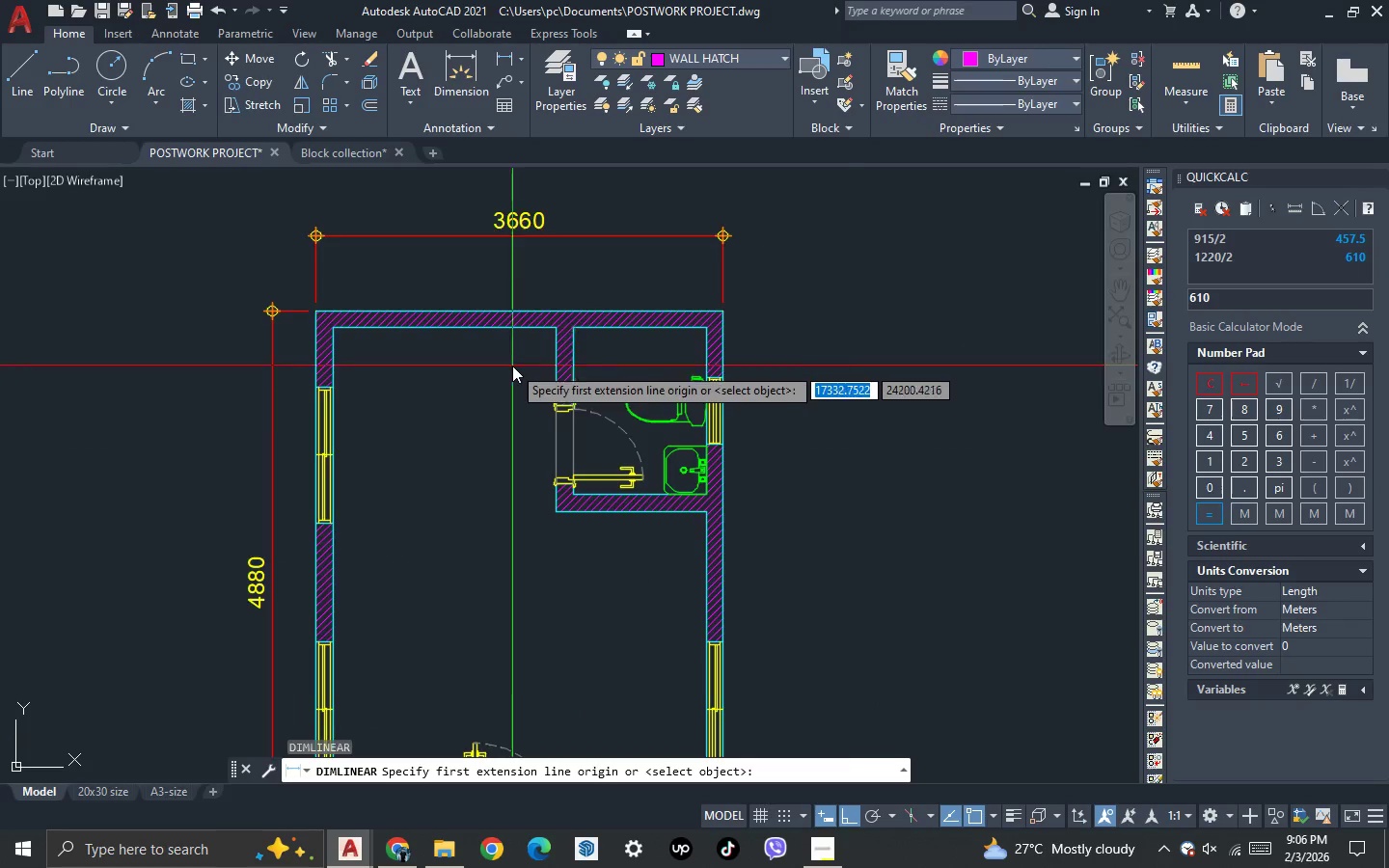 
scroll: coordinate [512, 366], scroll_direction: up, amount: 1.0
 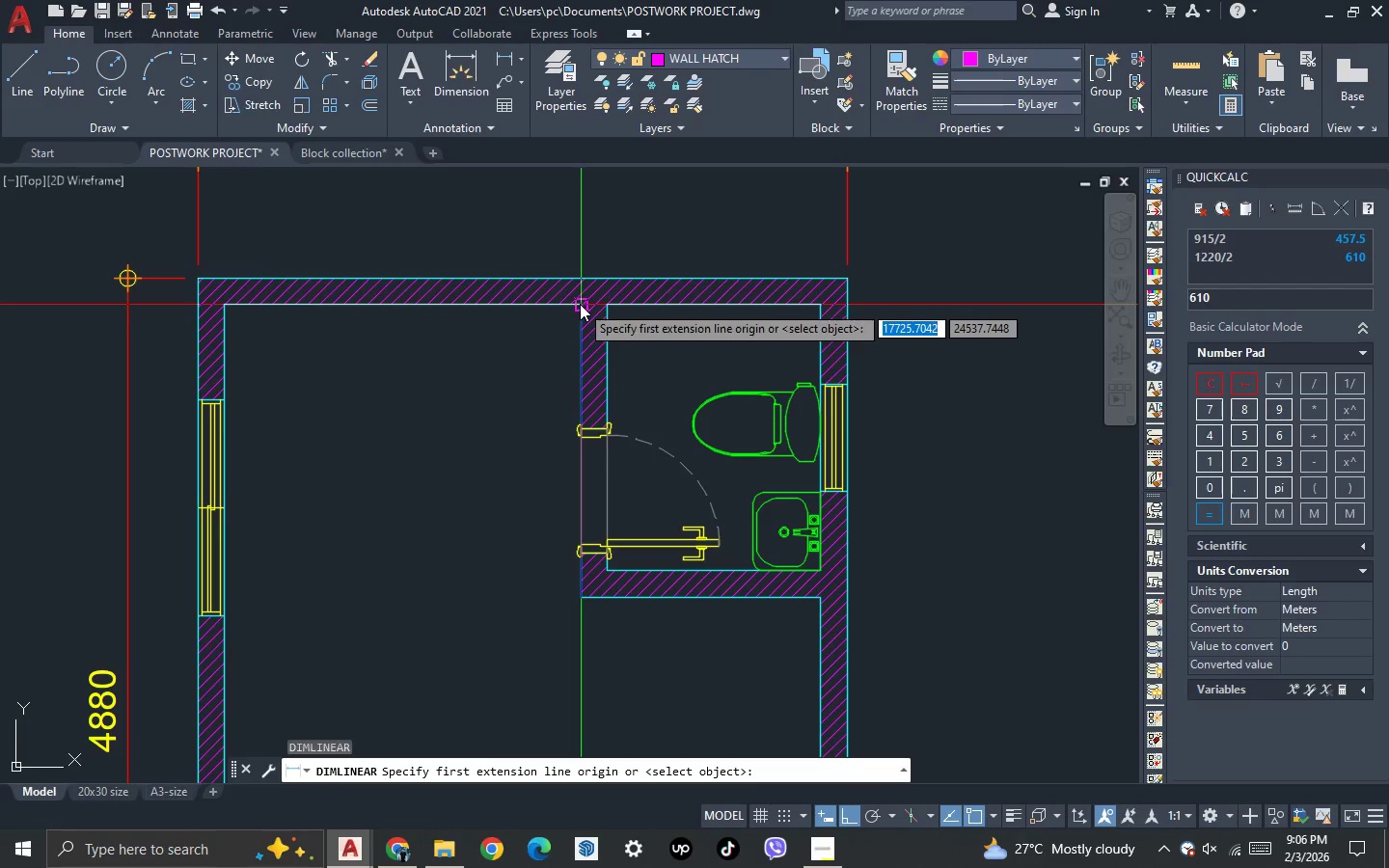 
left_click_drag(start_coordinate=[580, 303], to_coordinate=[580, 310])
 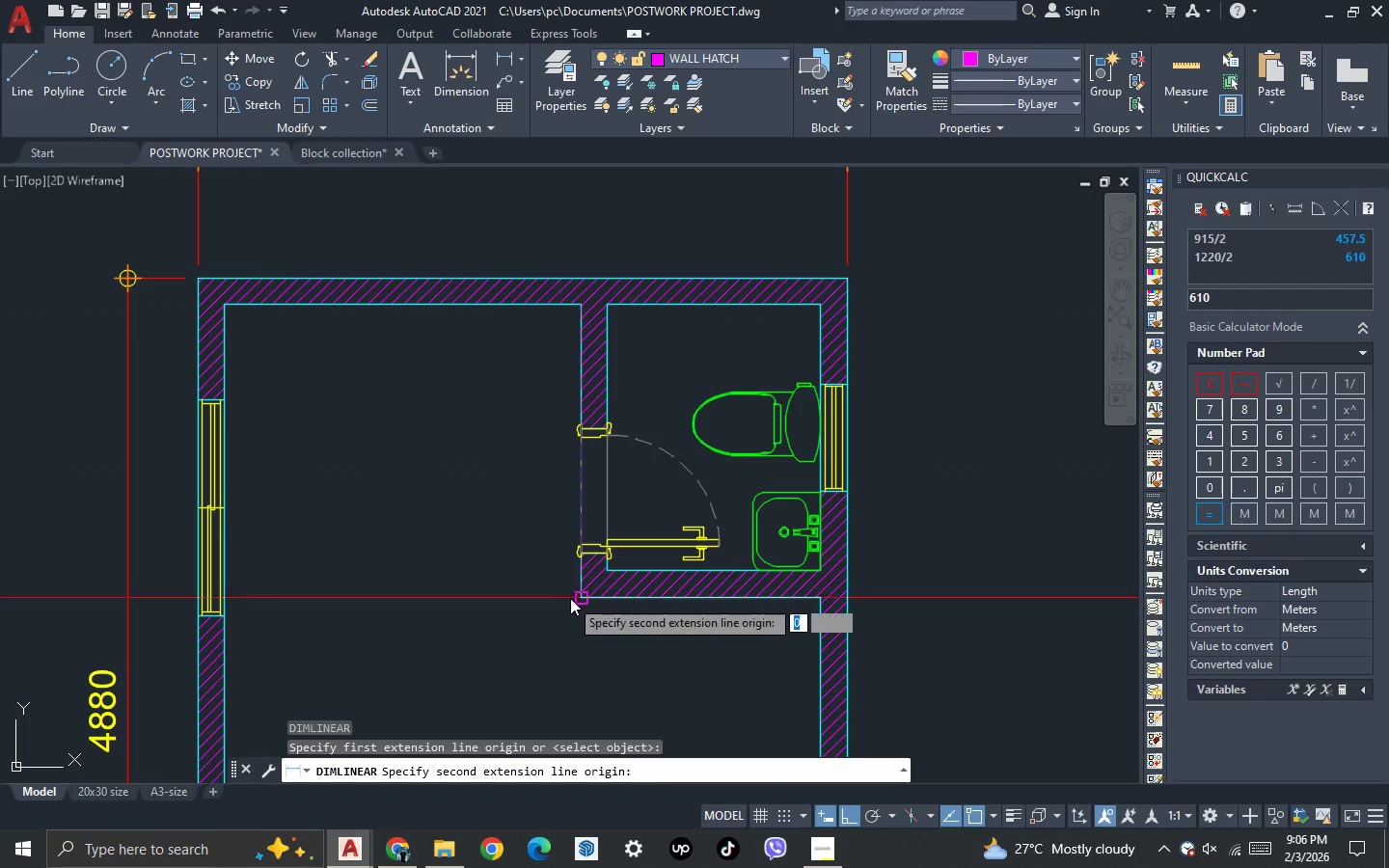 
left_click([581, 595])
 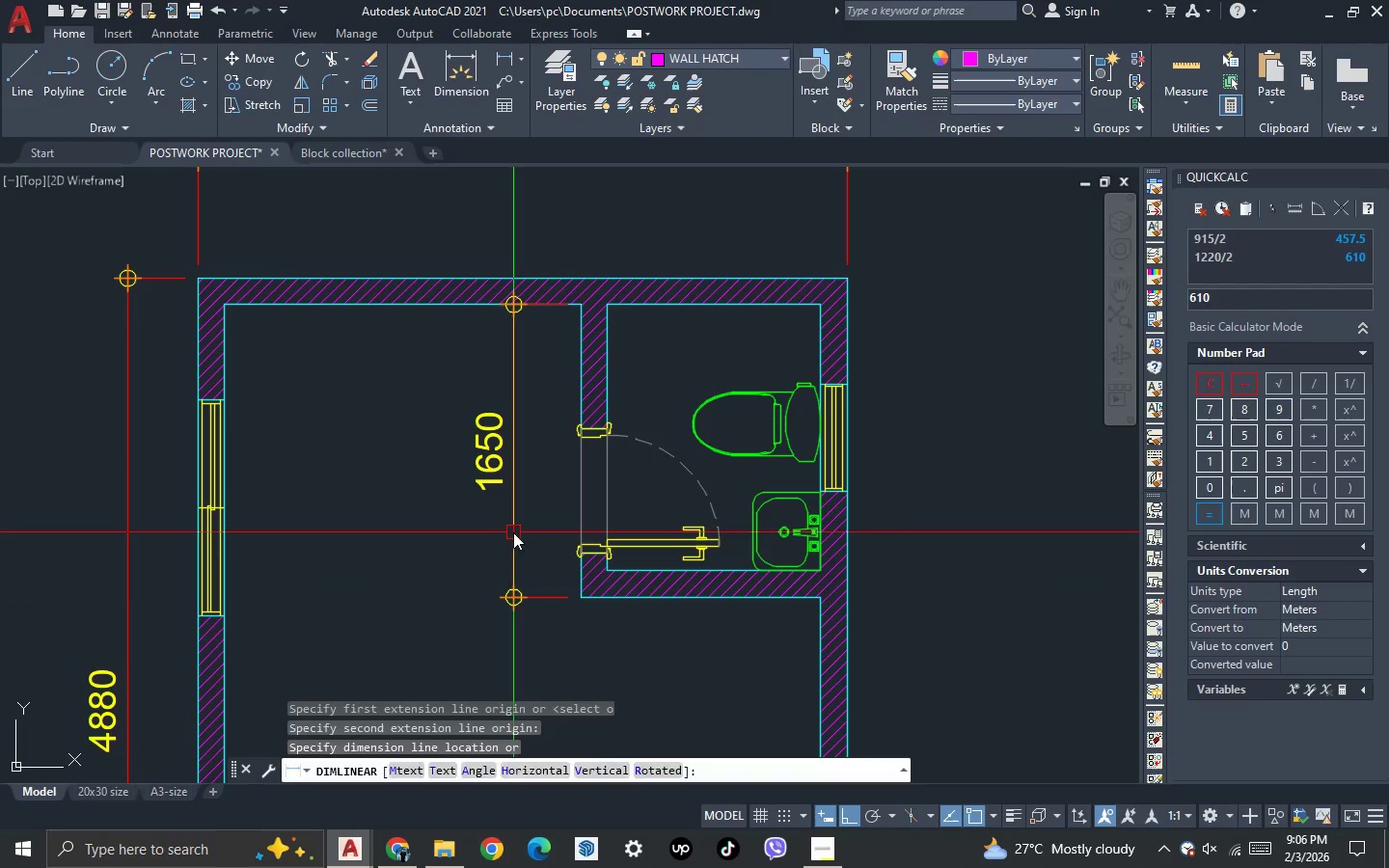 
scroll: coordinate [475, 448], scroll_direction: down, amount: 2.0
 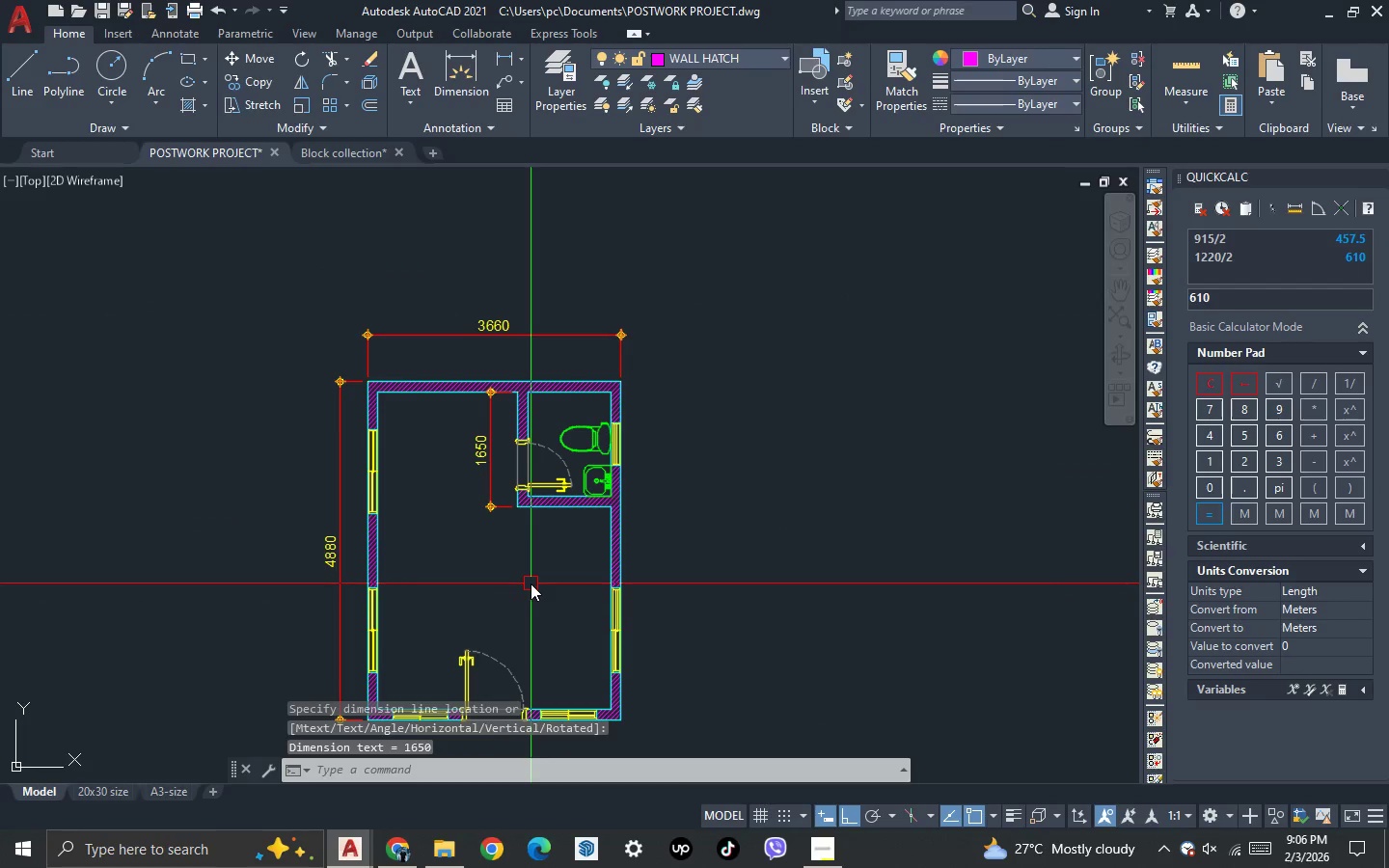 
type(DLI)
 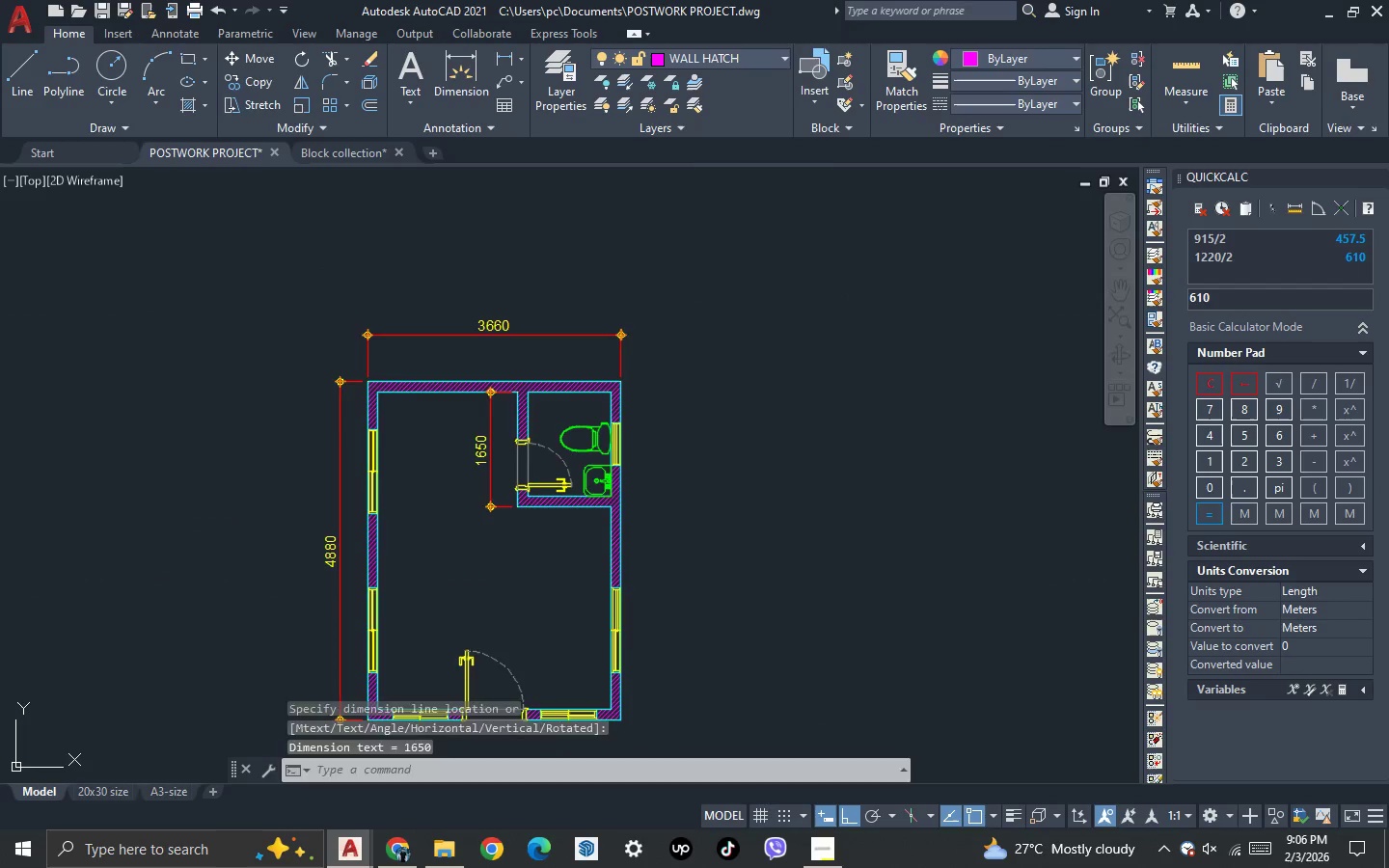 
key(Space)
 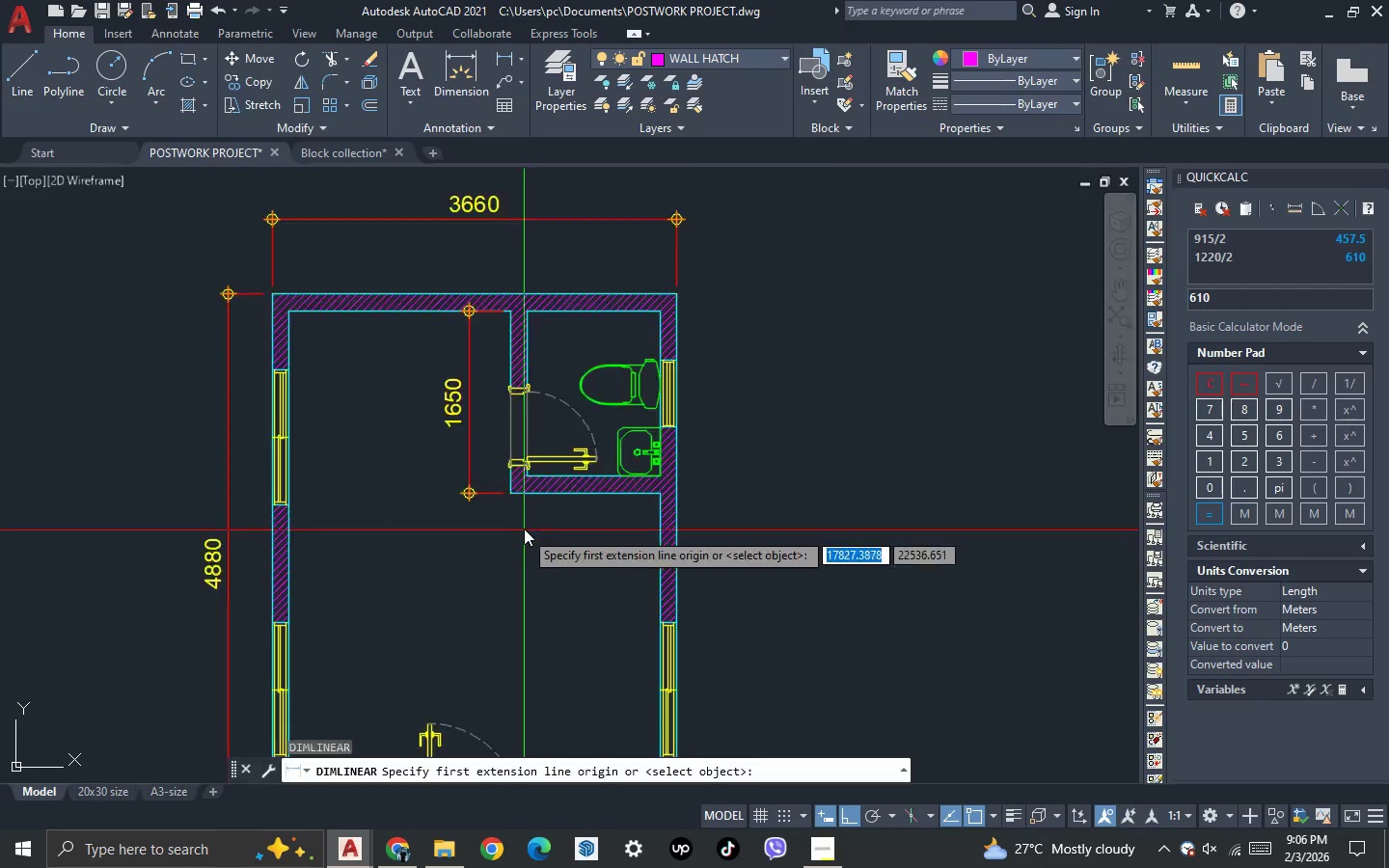 
scroll: coordinate [524, 529], scroll_direction: up, amount: 2.0
 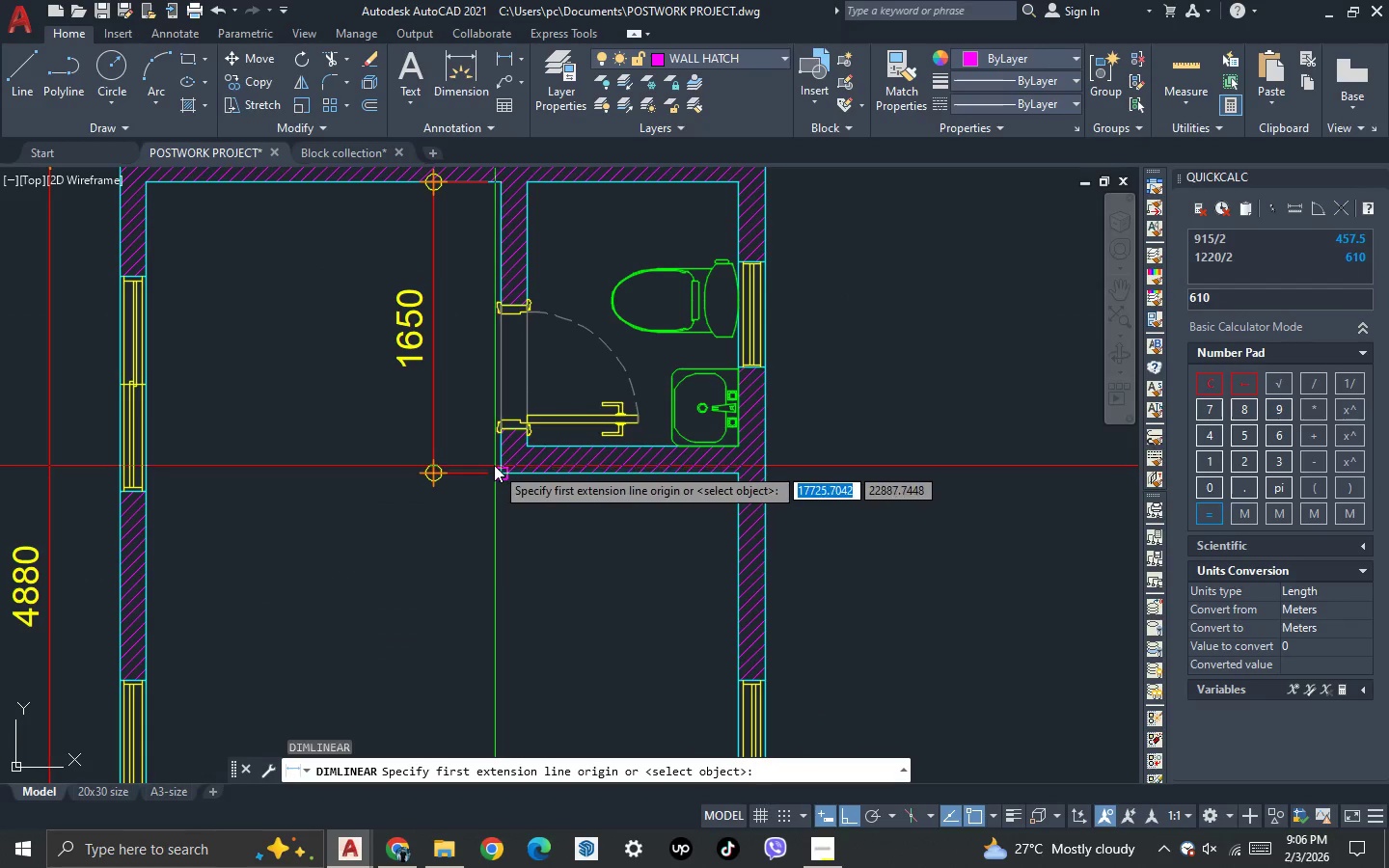 
left_click([494, 464])
 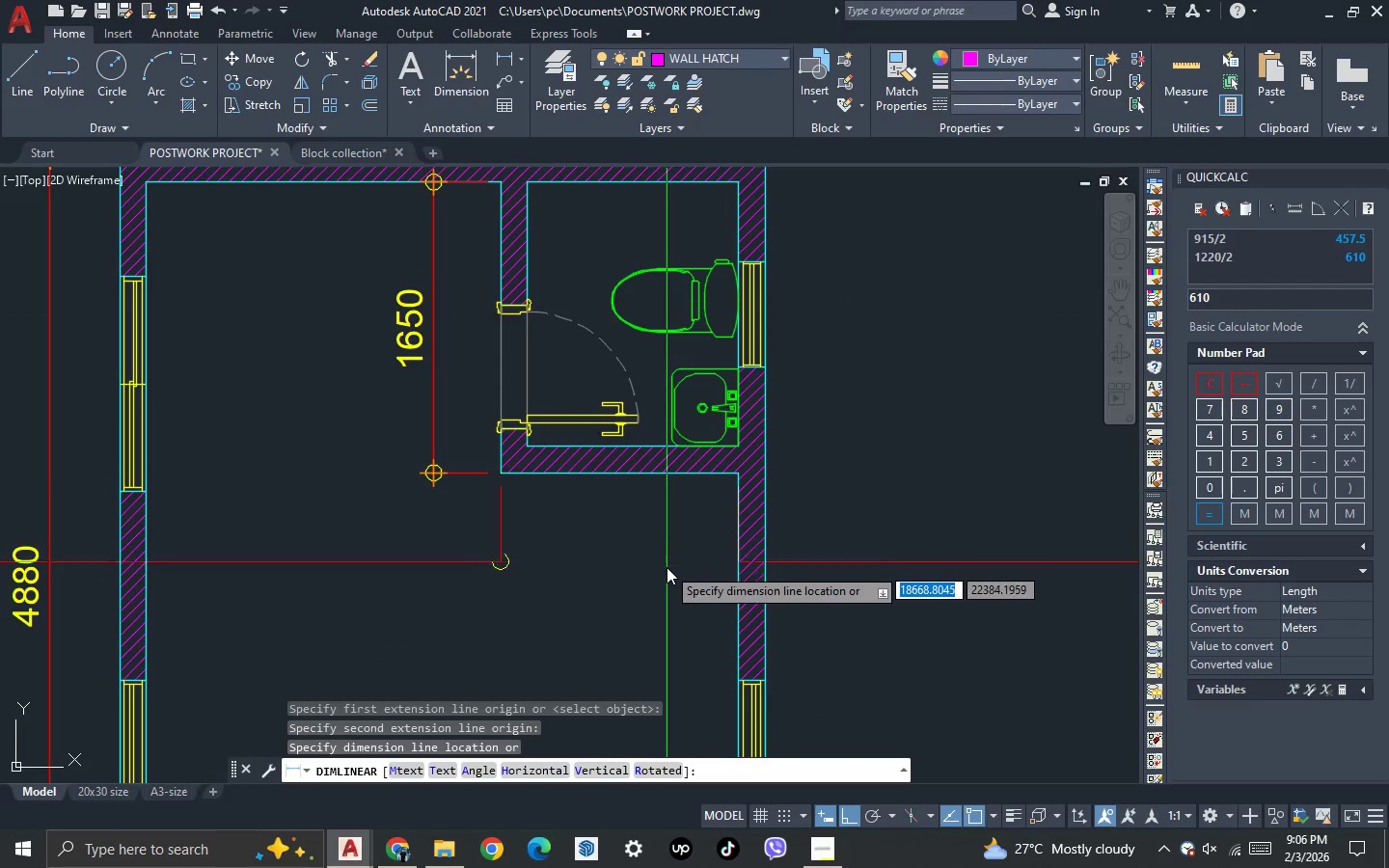 
scroll: coordinate [603, 397], scroll_direction: down, amount: 3.0
 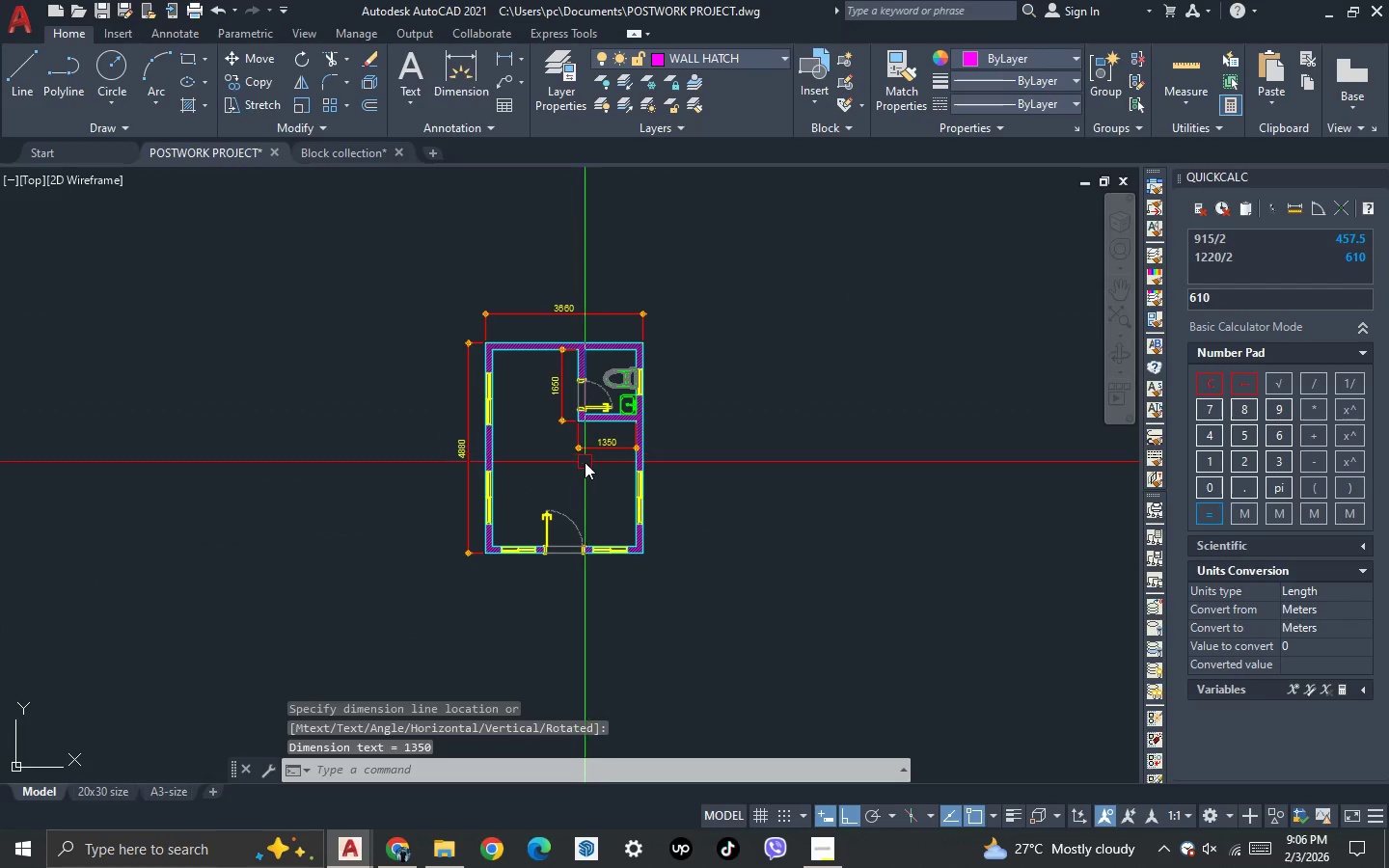 
scroll: coordinate [585, 462], scroll_direction: up, amount: 1.0
 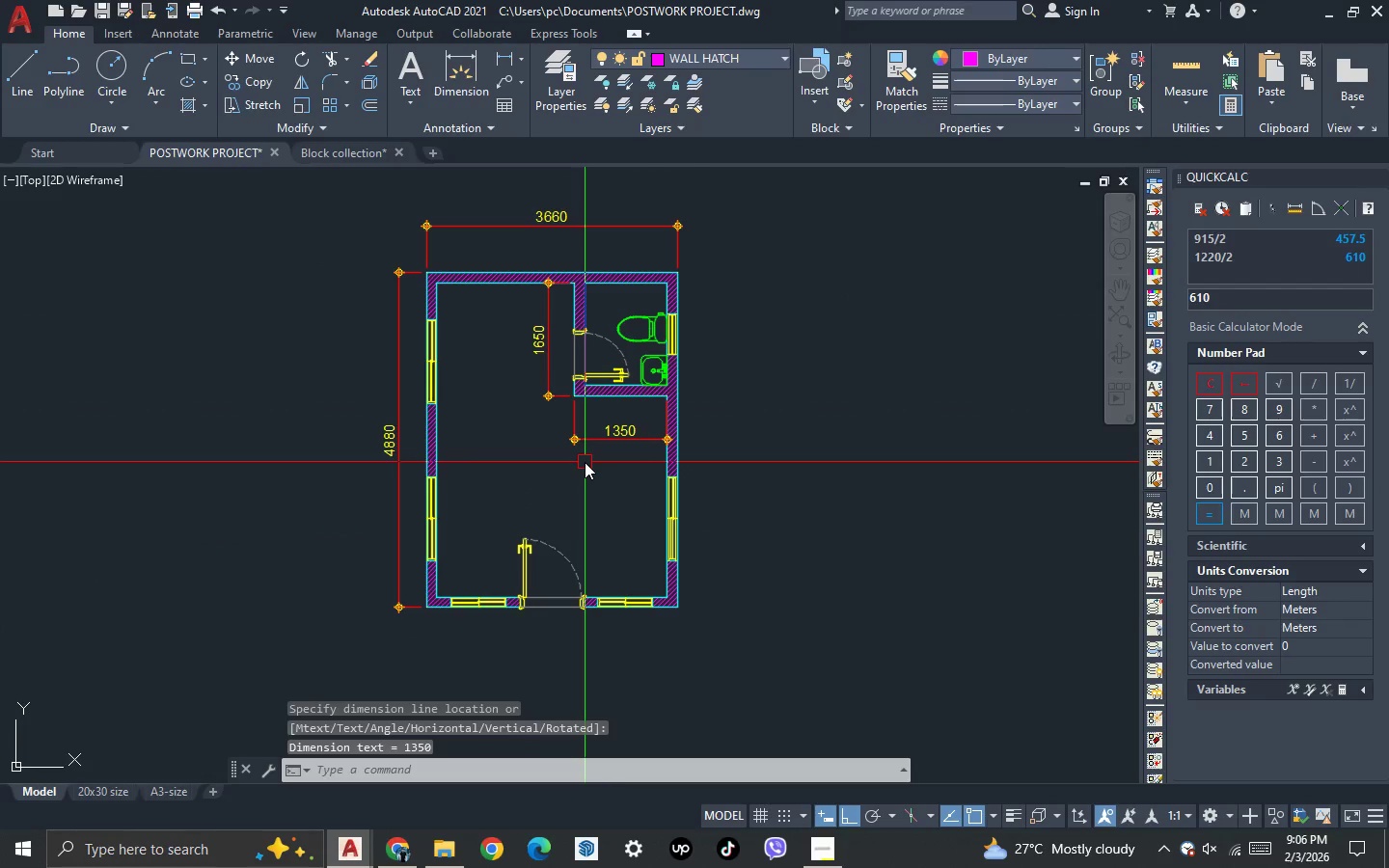 
key(Control+S)
 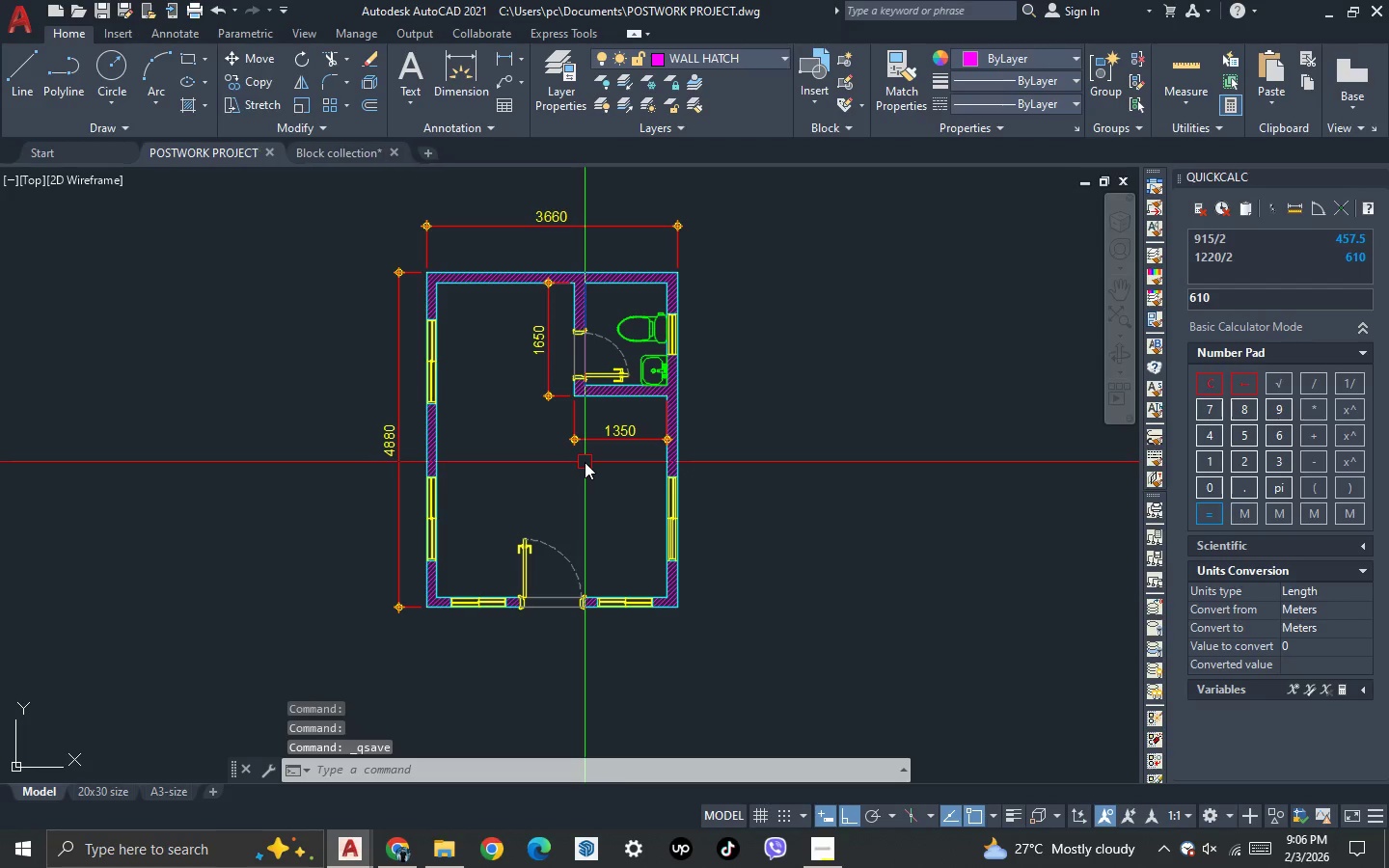 
scroll: coordinate [638, 497], scroll_direction: down, amount: 1.0
 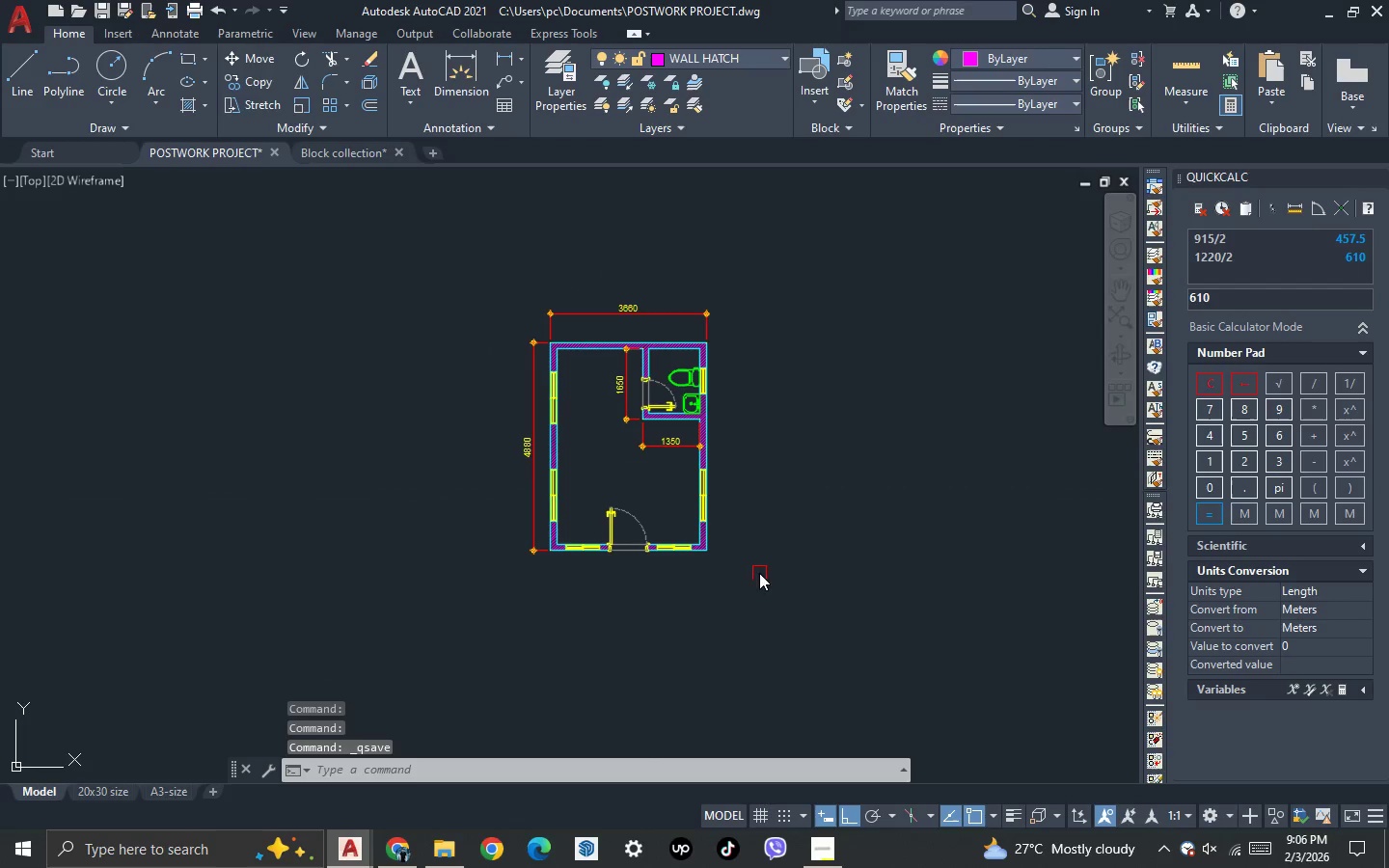 
left_click_drag(start_coordinate=[777, 584], to_coordinate=[766, 572])
 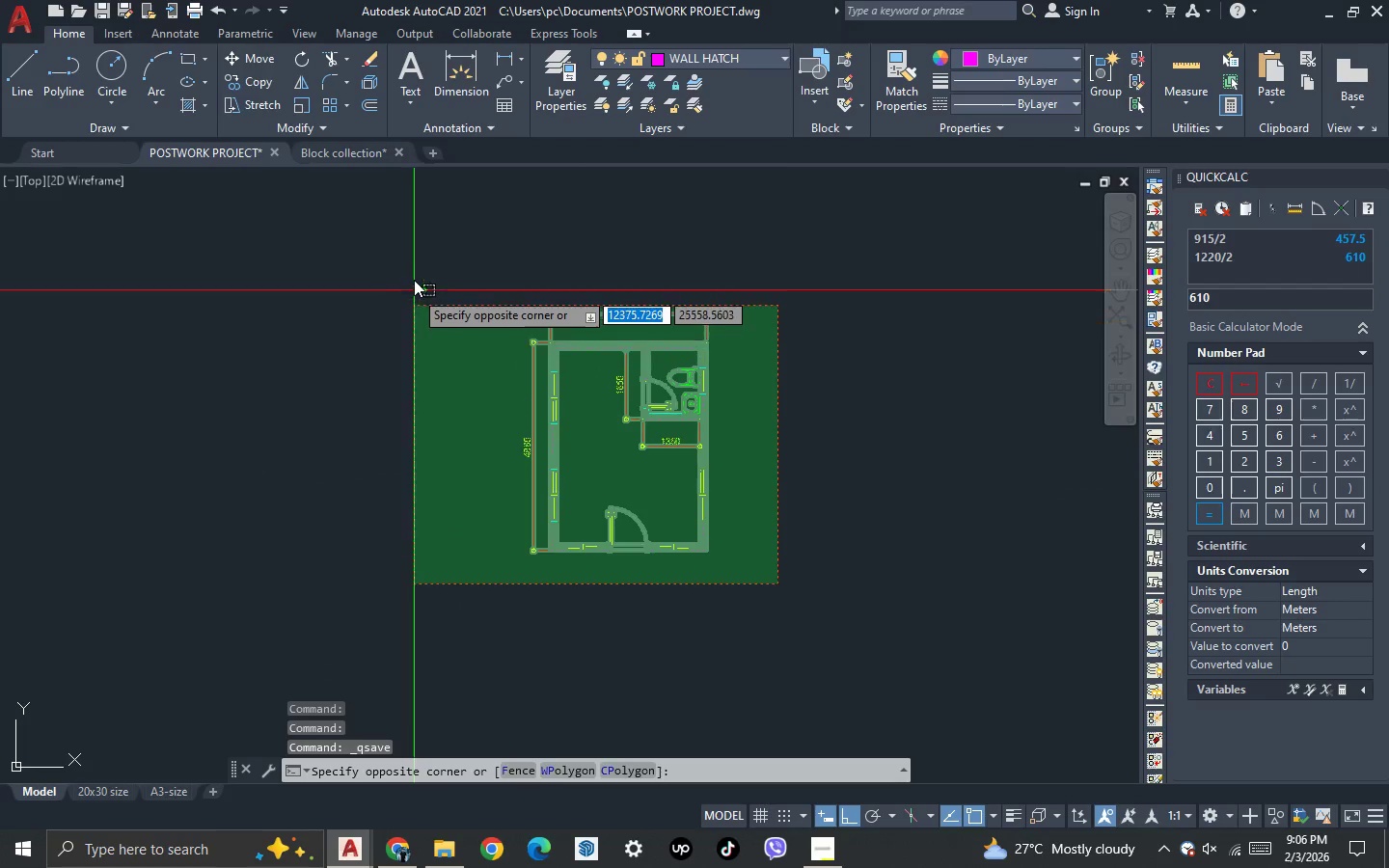 
left_click([416, 273])
 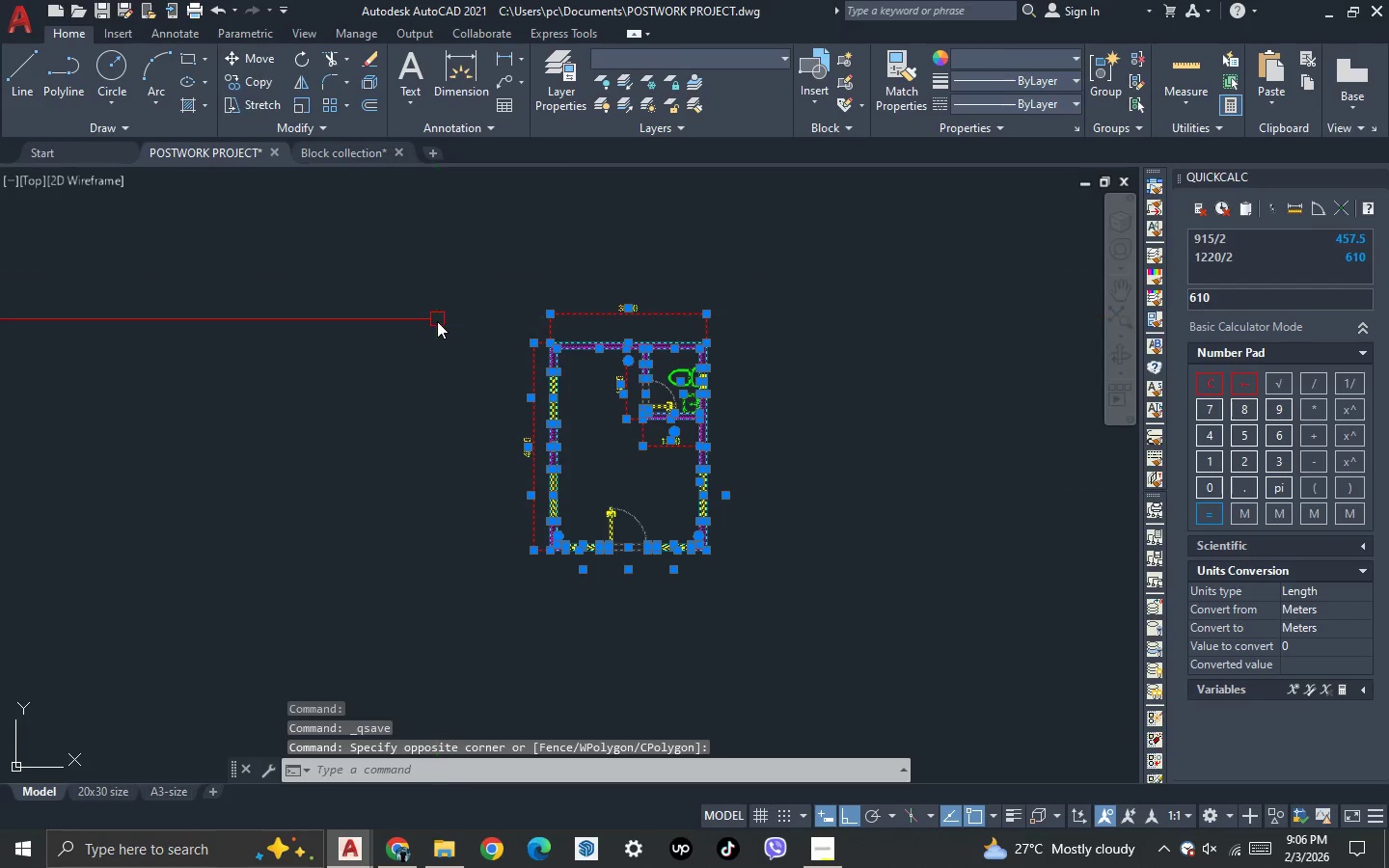 
key(B)
 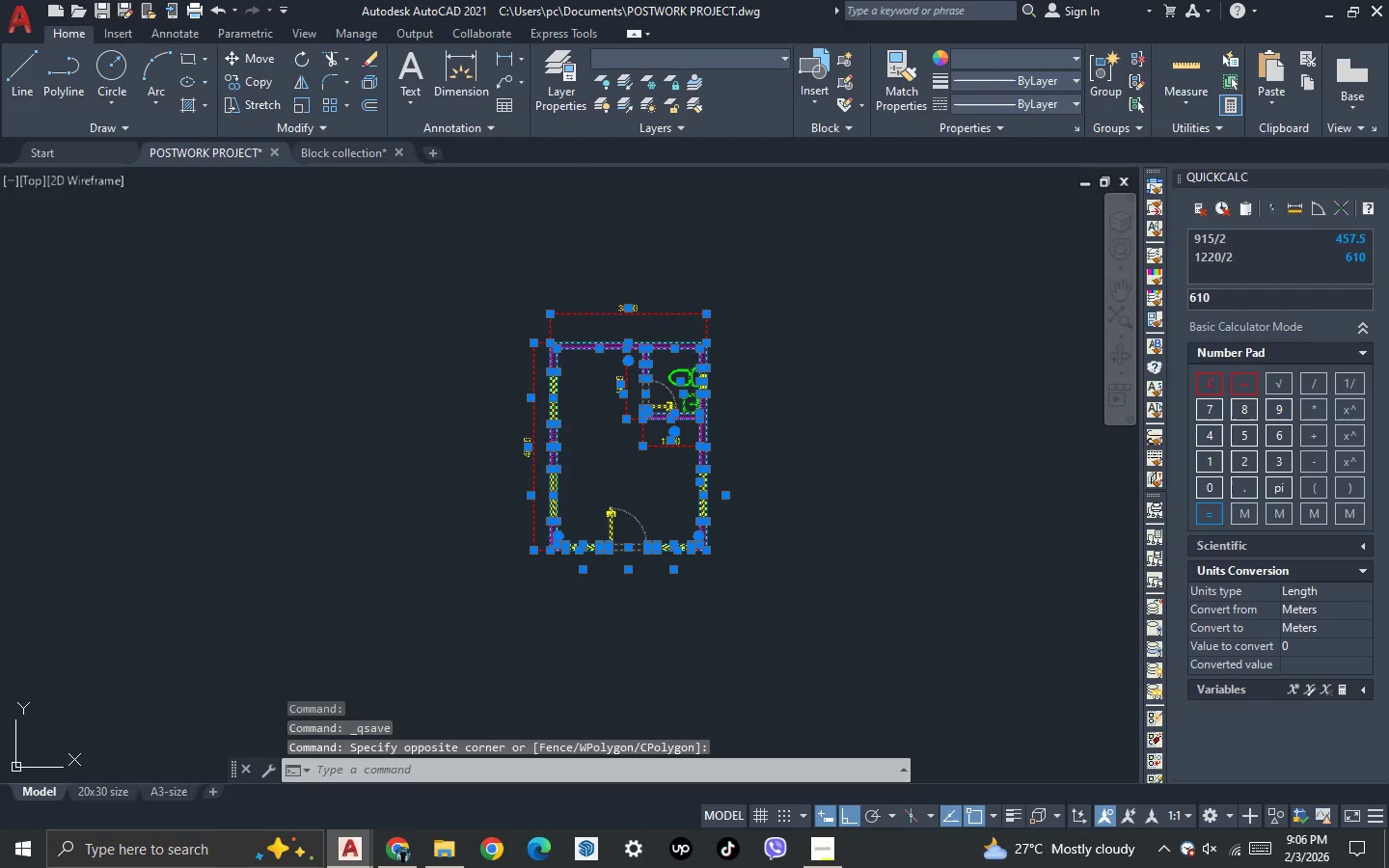 
key(Space)
 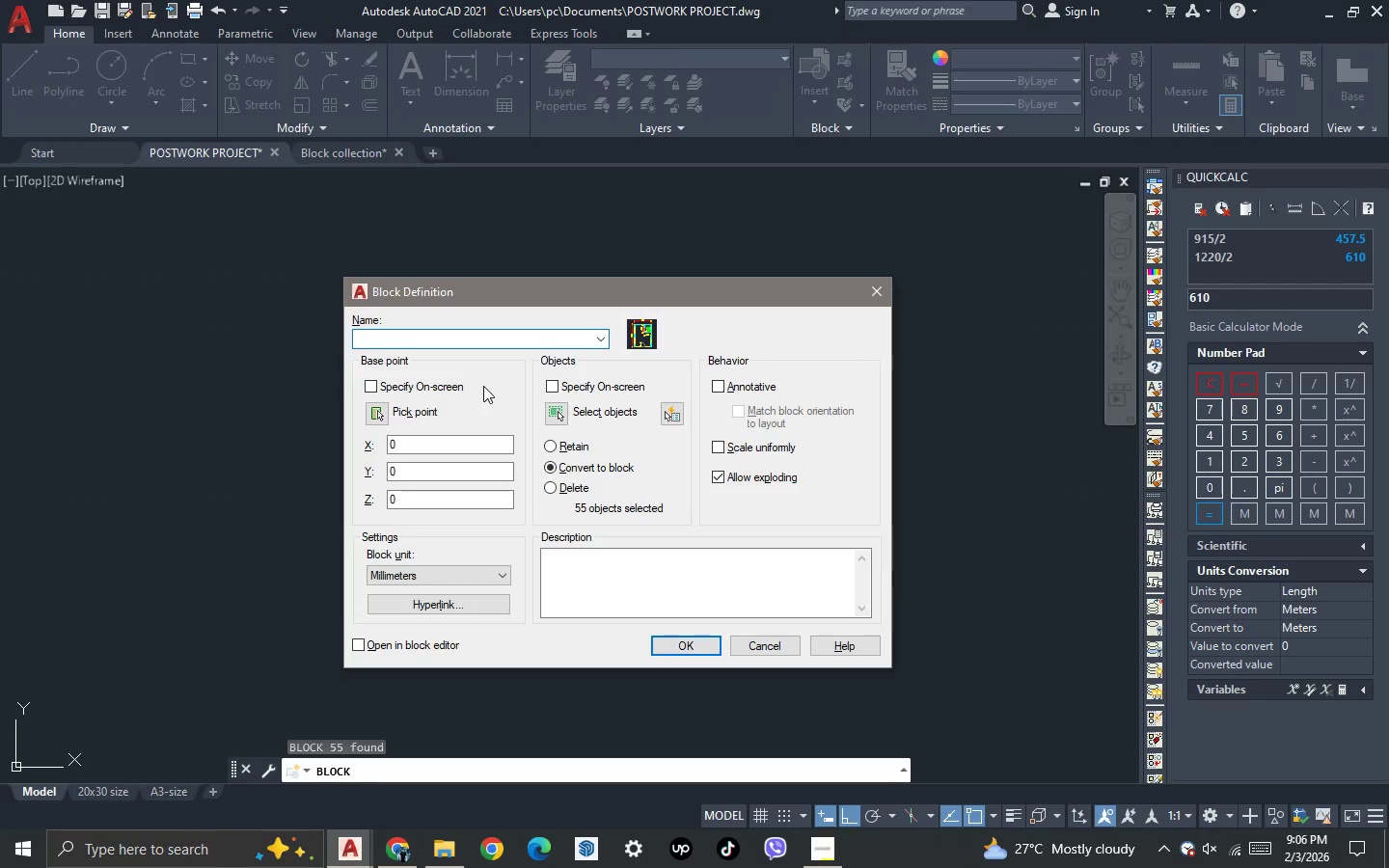 
type(FP1)
 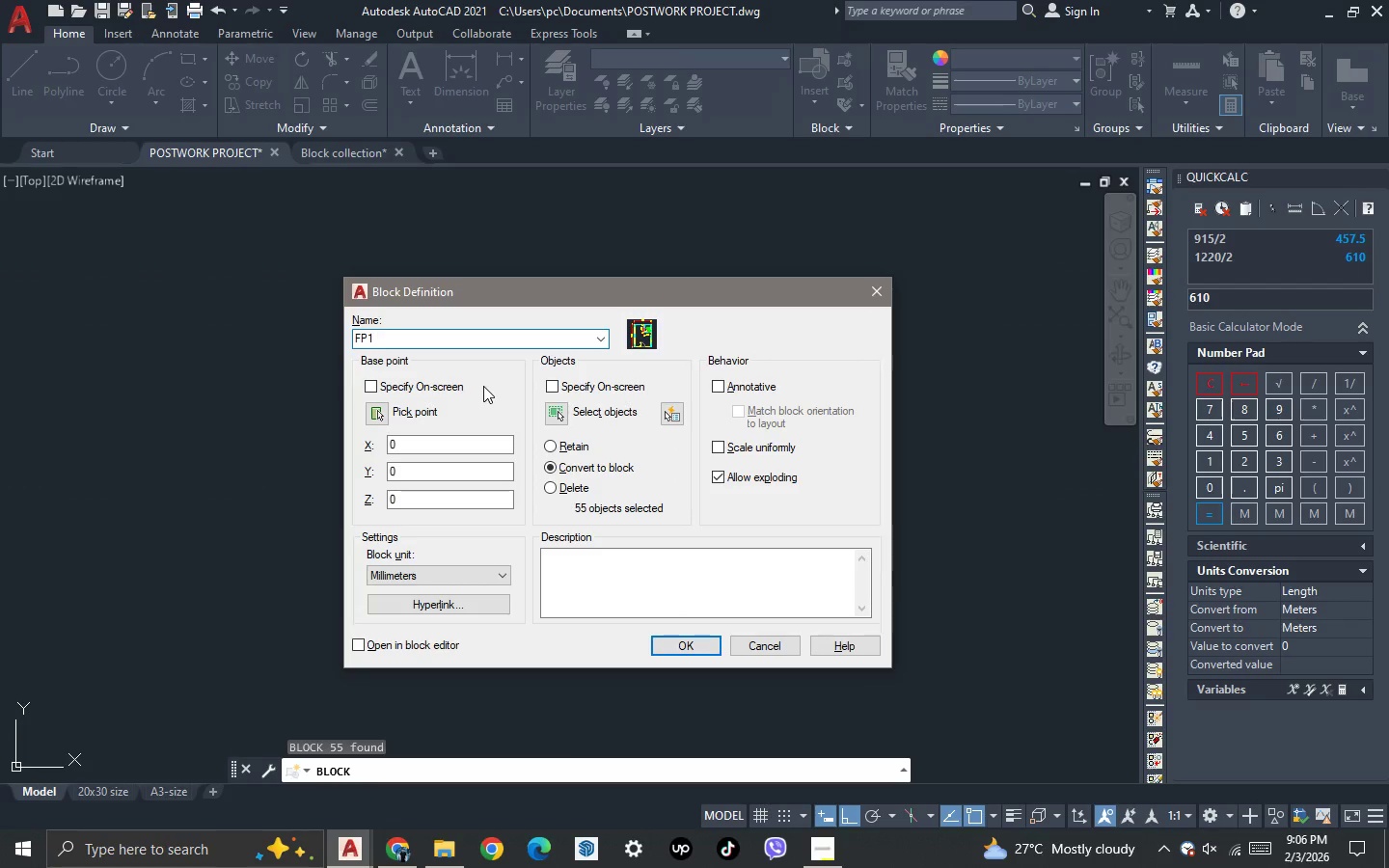 
key(Enter)
 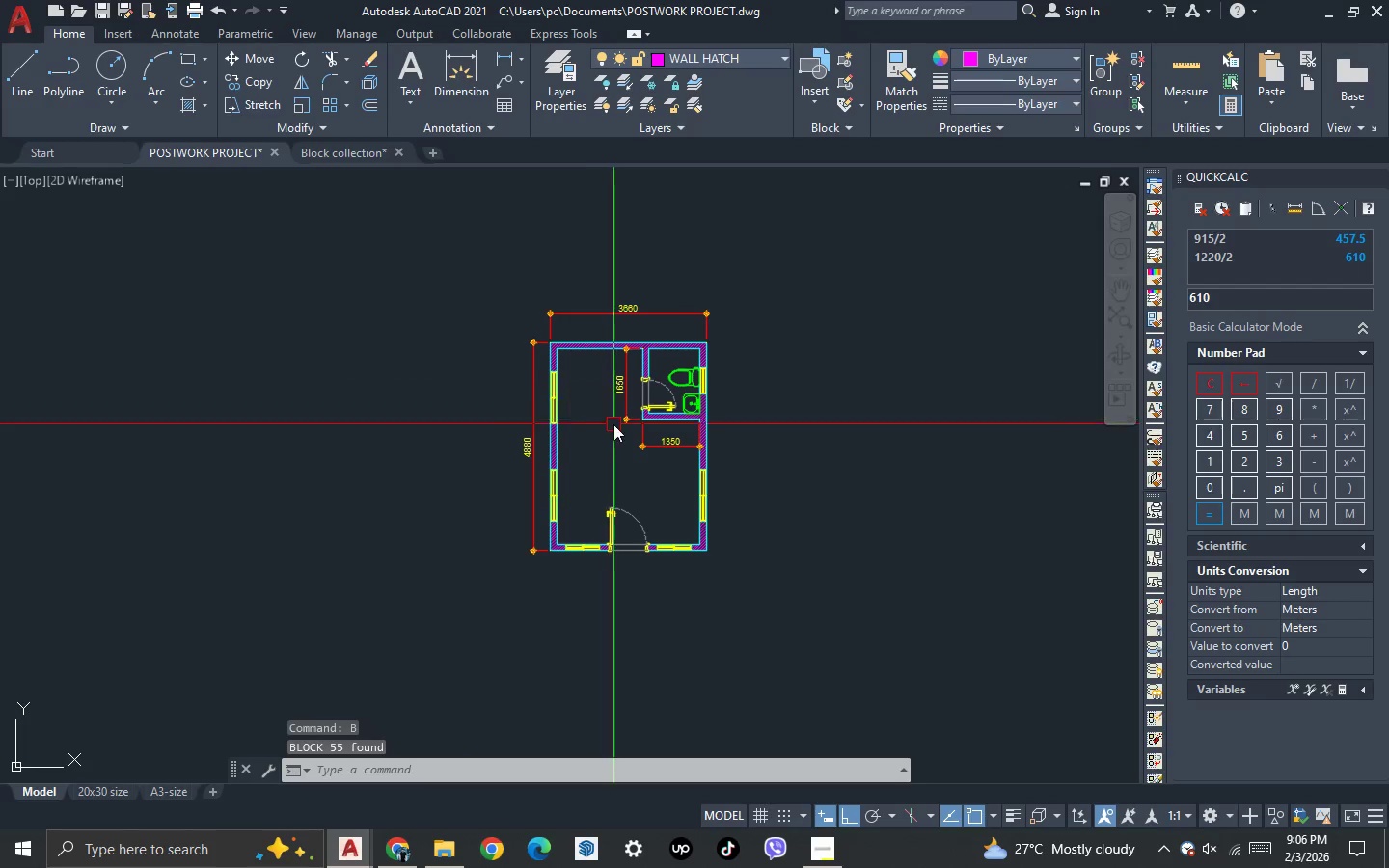 
scroll: coordinate [437, 362], scroll_direction: down, amount: 3.0
 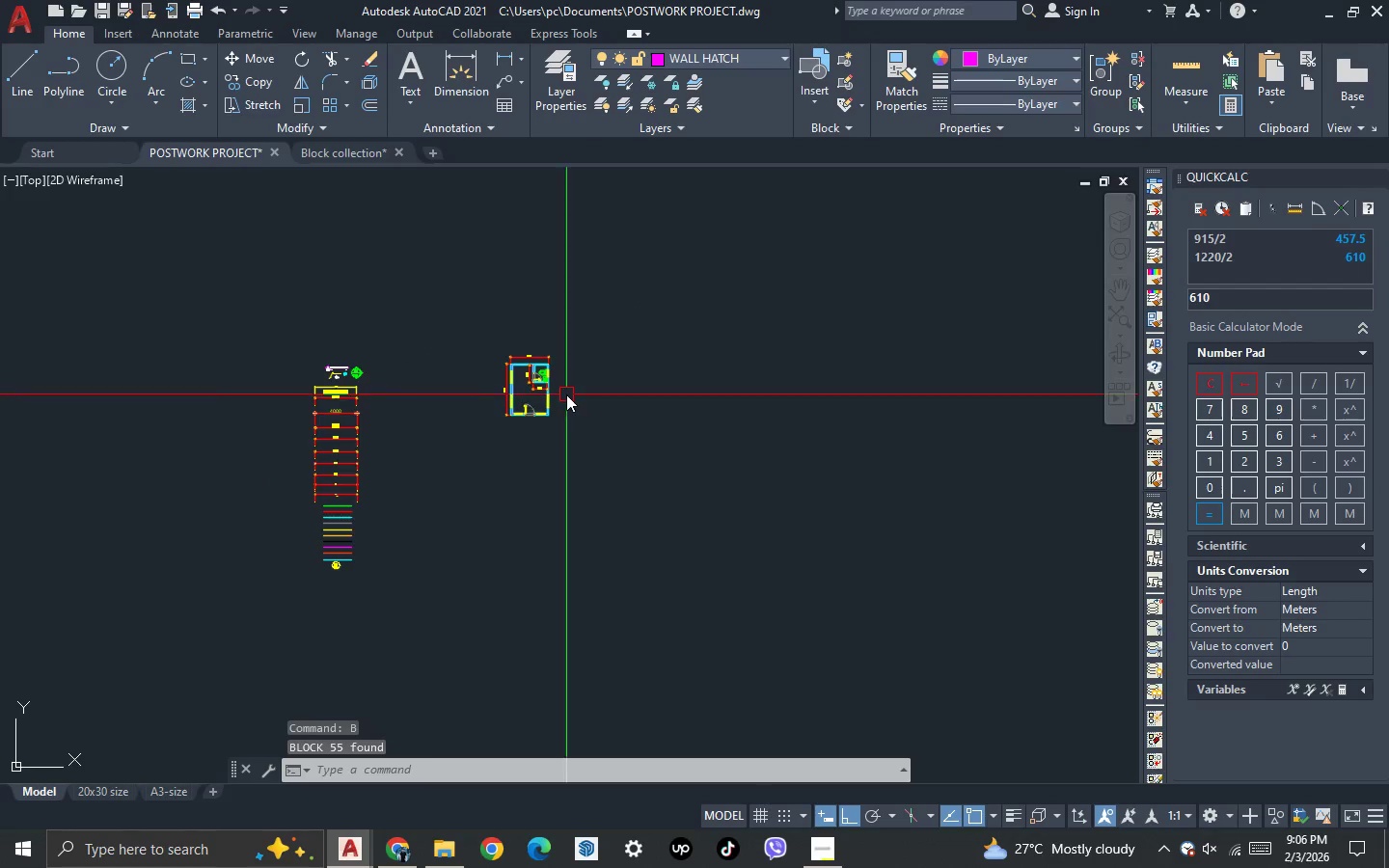 
scroll: coordinate [566, 394], scroll_direction: up, amount: 2.0
 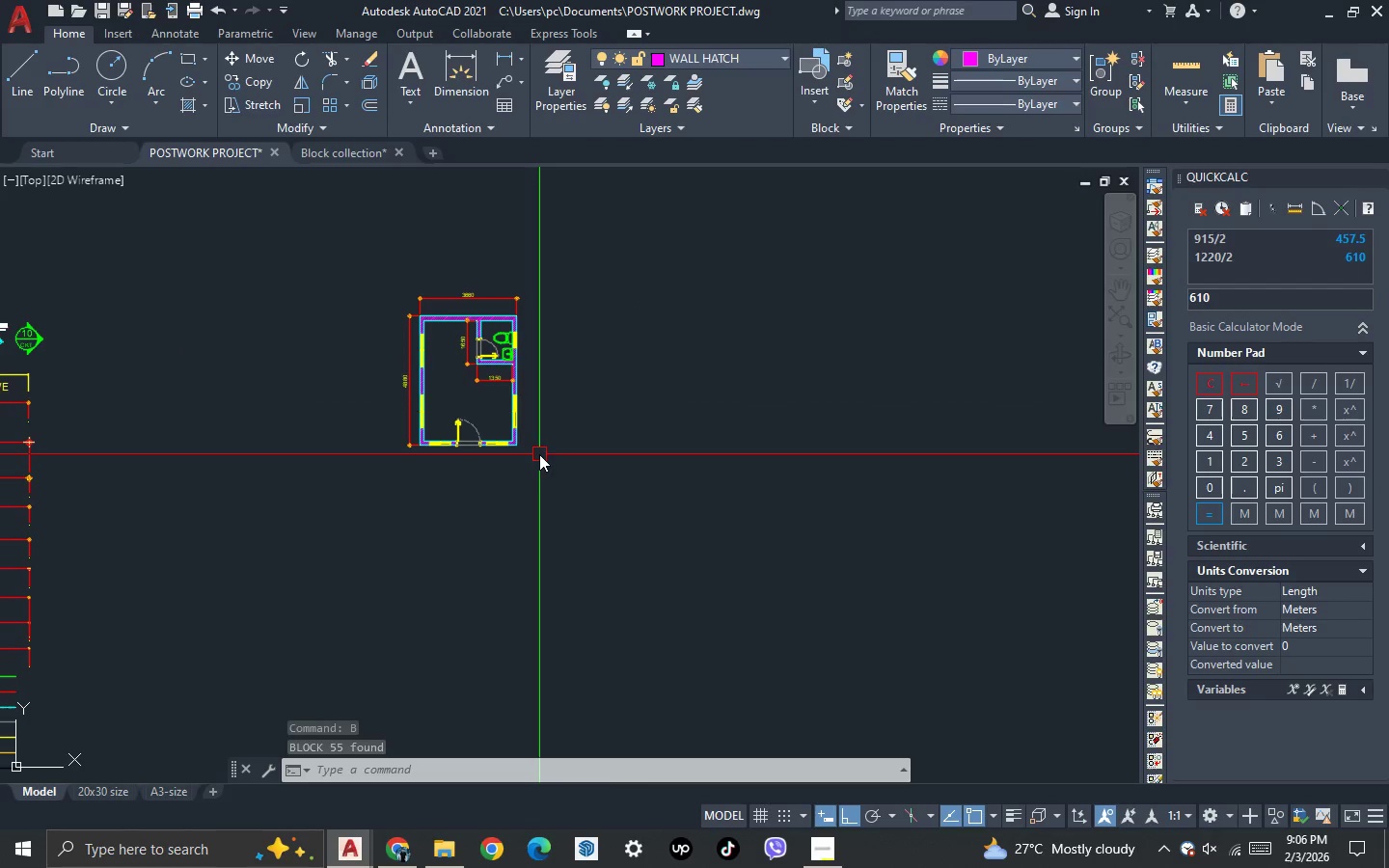 
left_click_drag(start_coordinate=[536, 475], to_coordinate=[528, 459])
 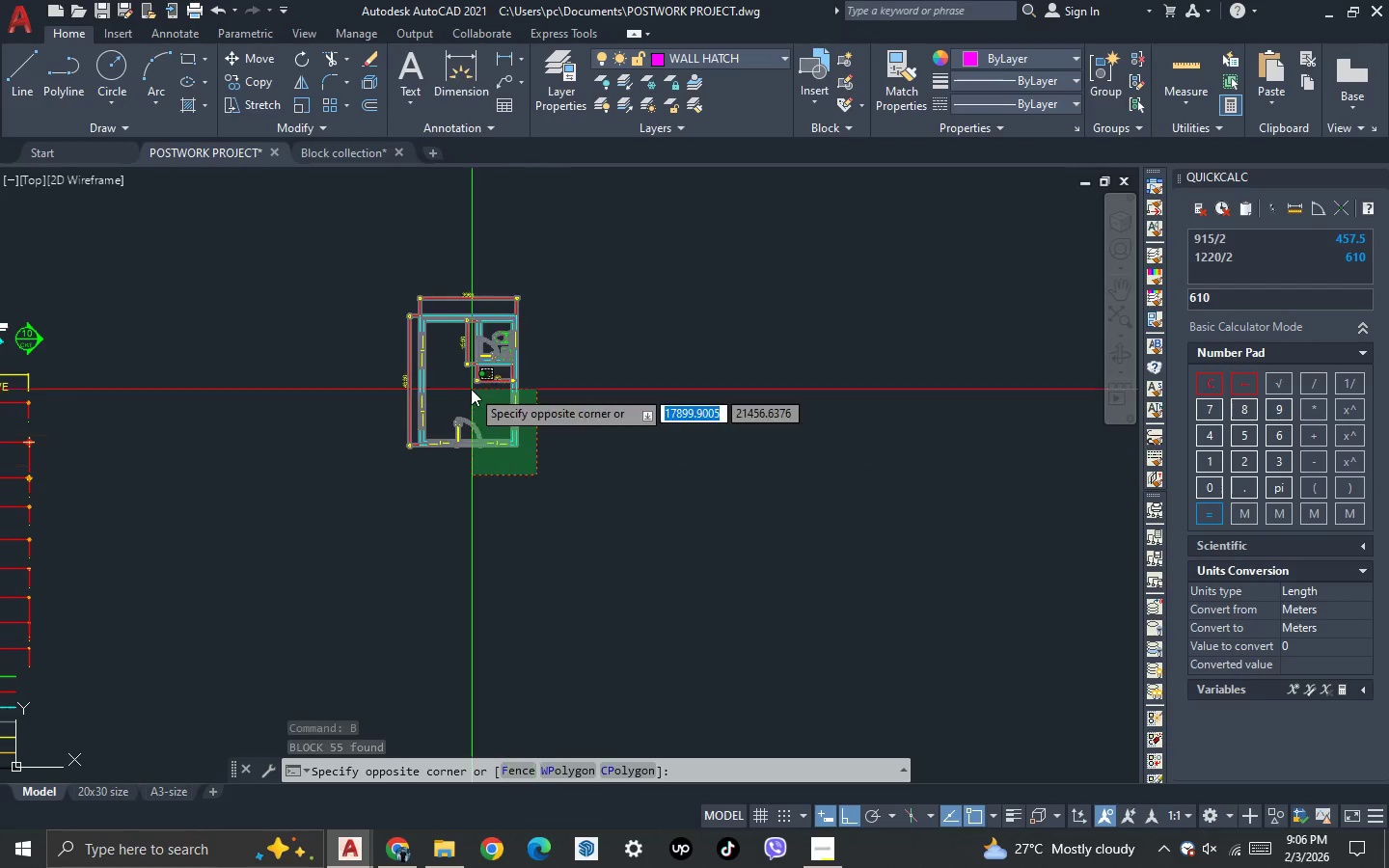 
double_click([471, 389])
 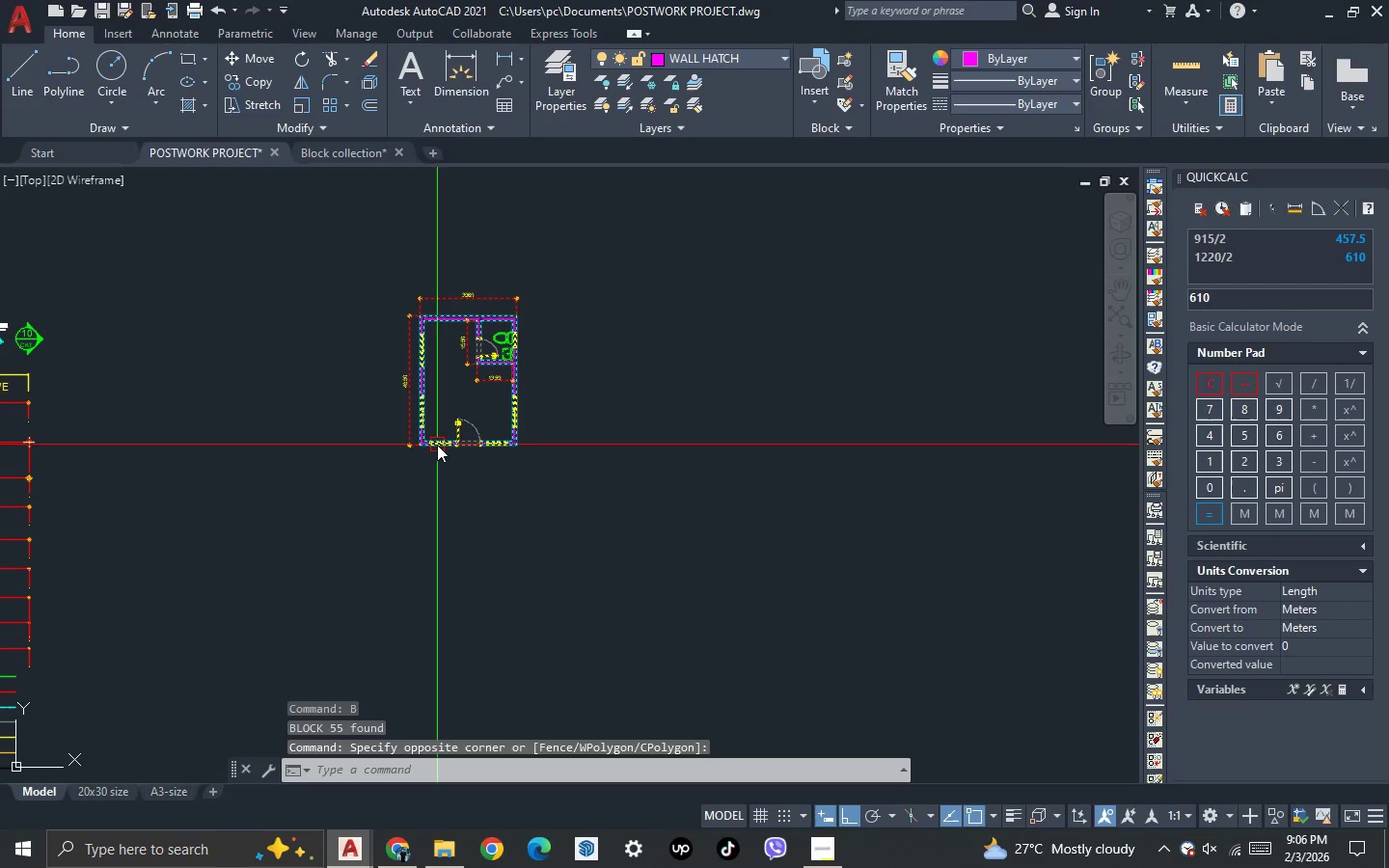 
type(CO )
 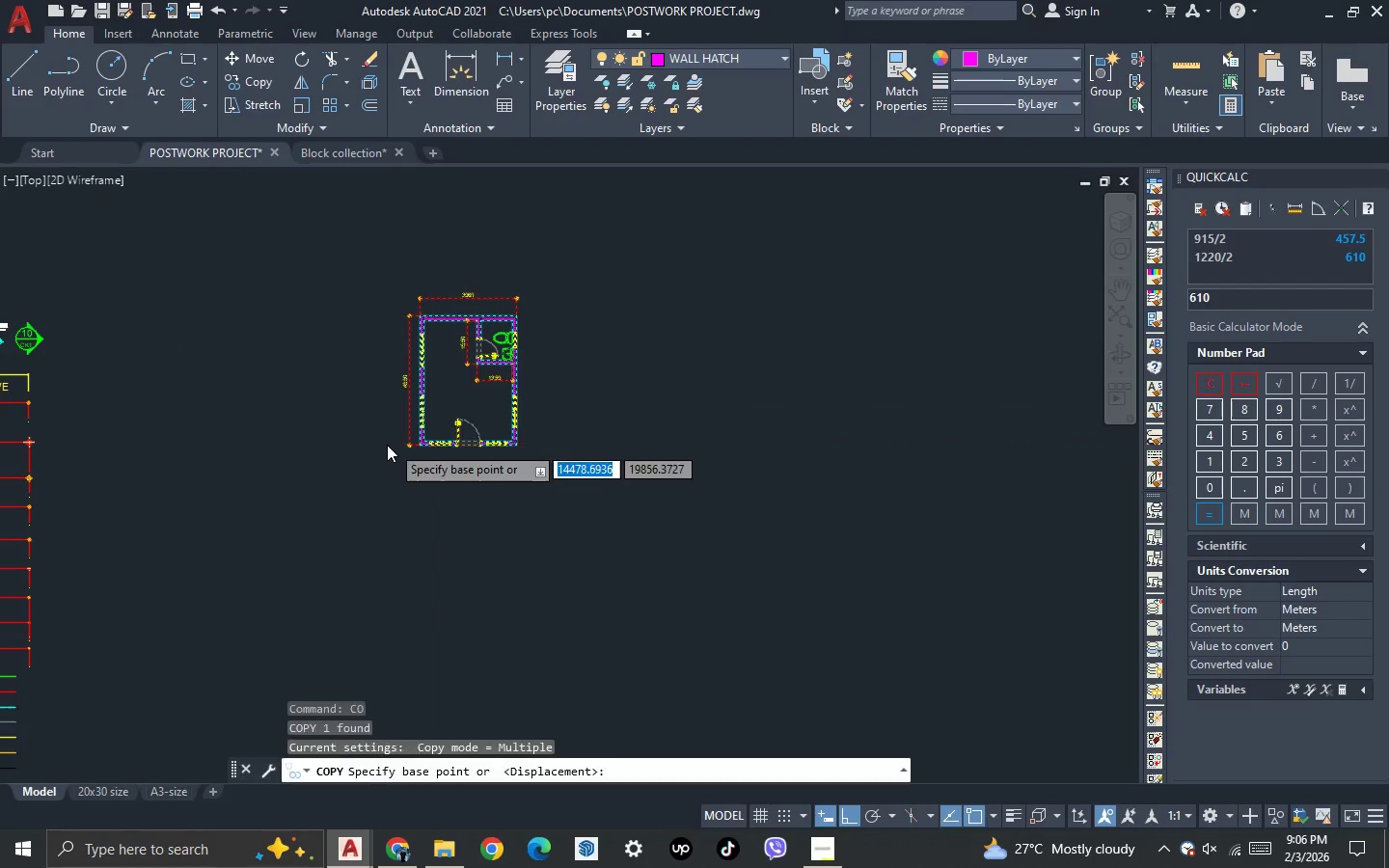 
scroll: coordinate [383, 453], scroll_direction: down, amount: 4.0
 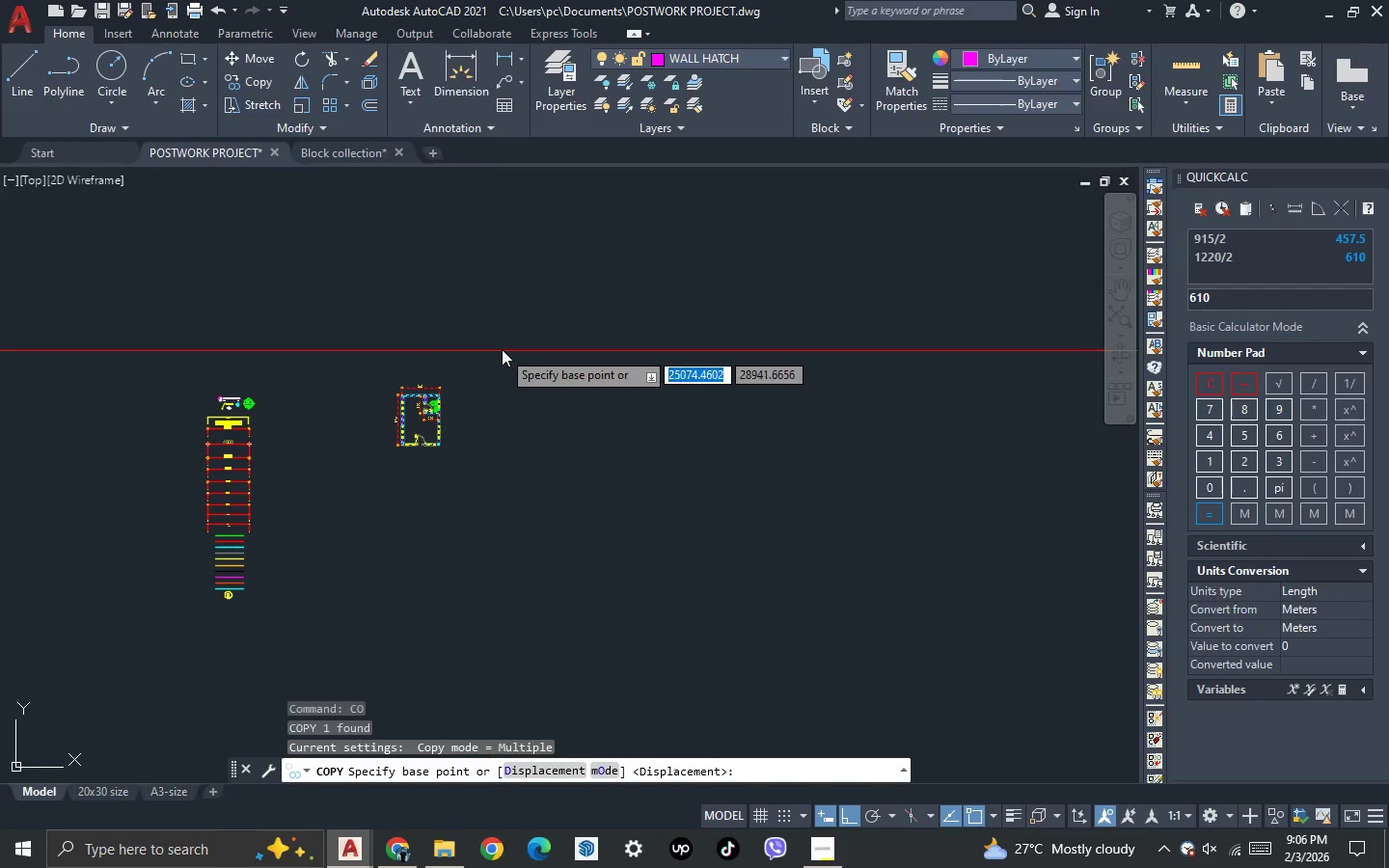 
left_click([509, 343])
 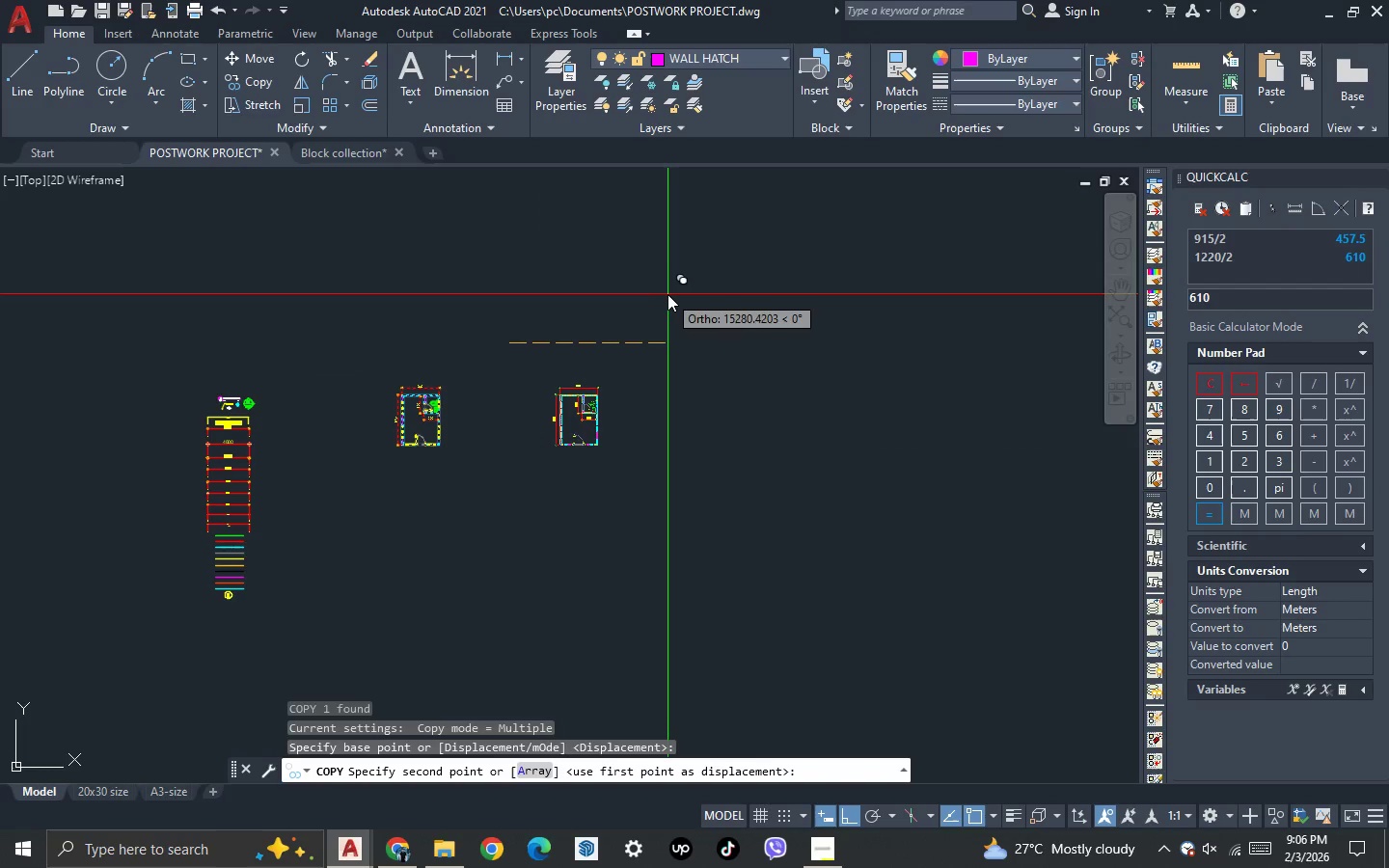 
key(Escape)
 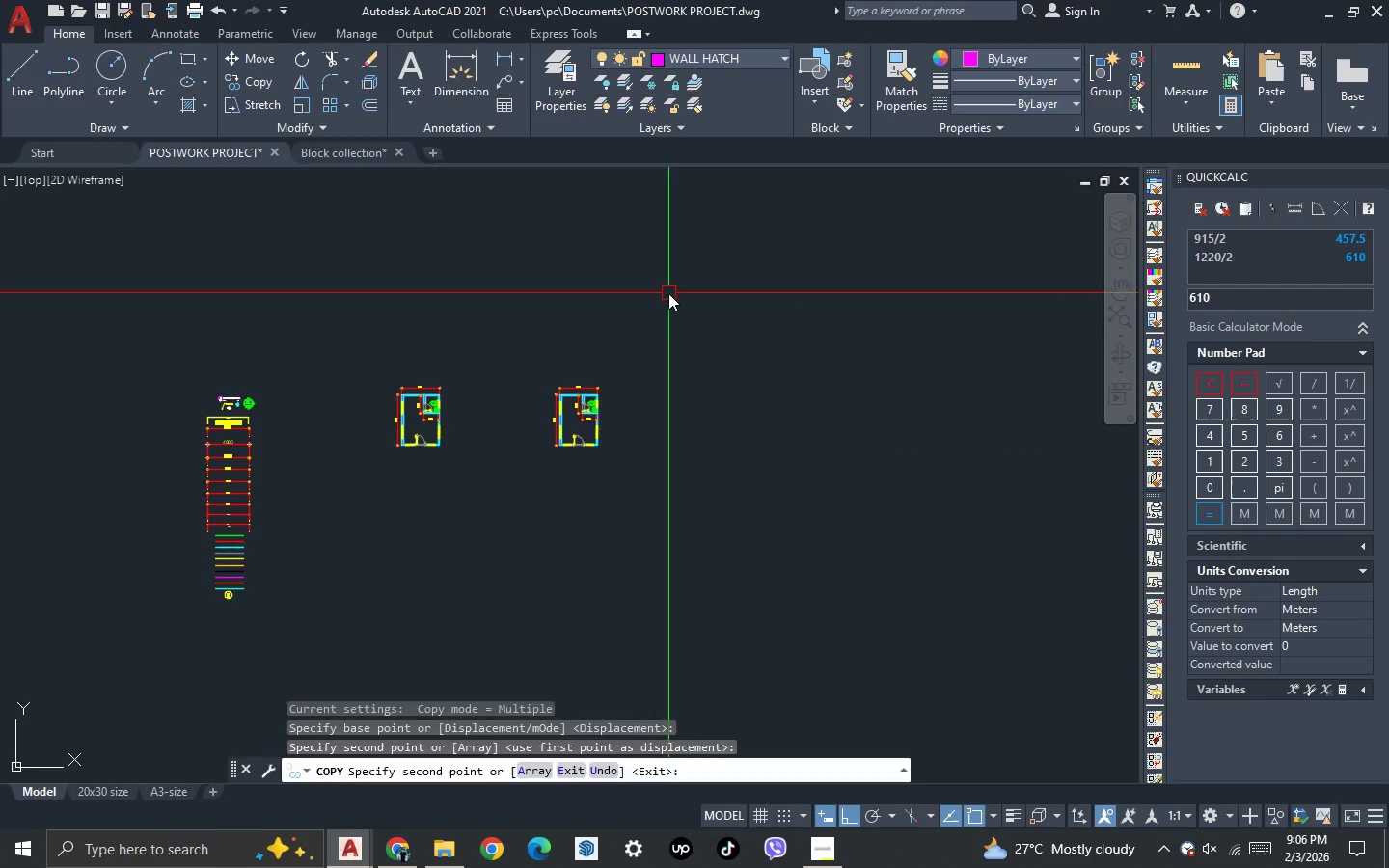 
key(Escape)
 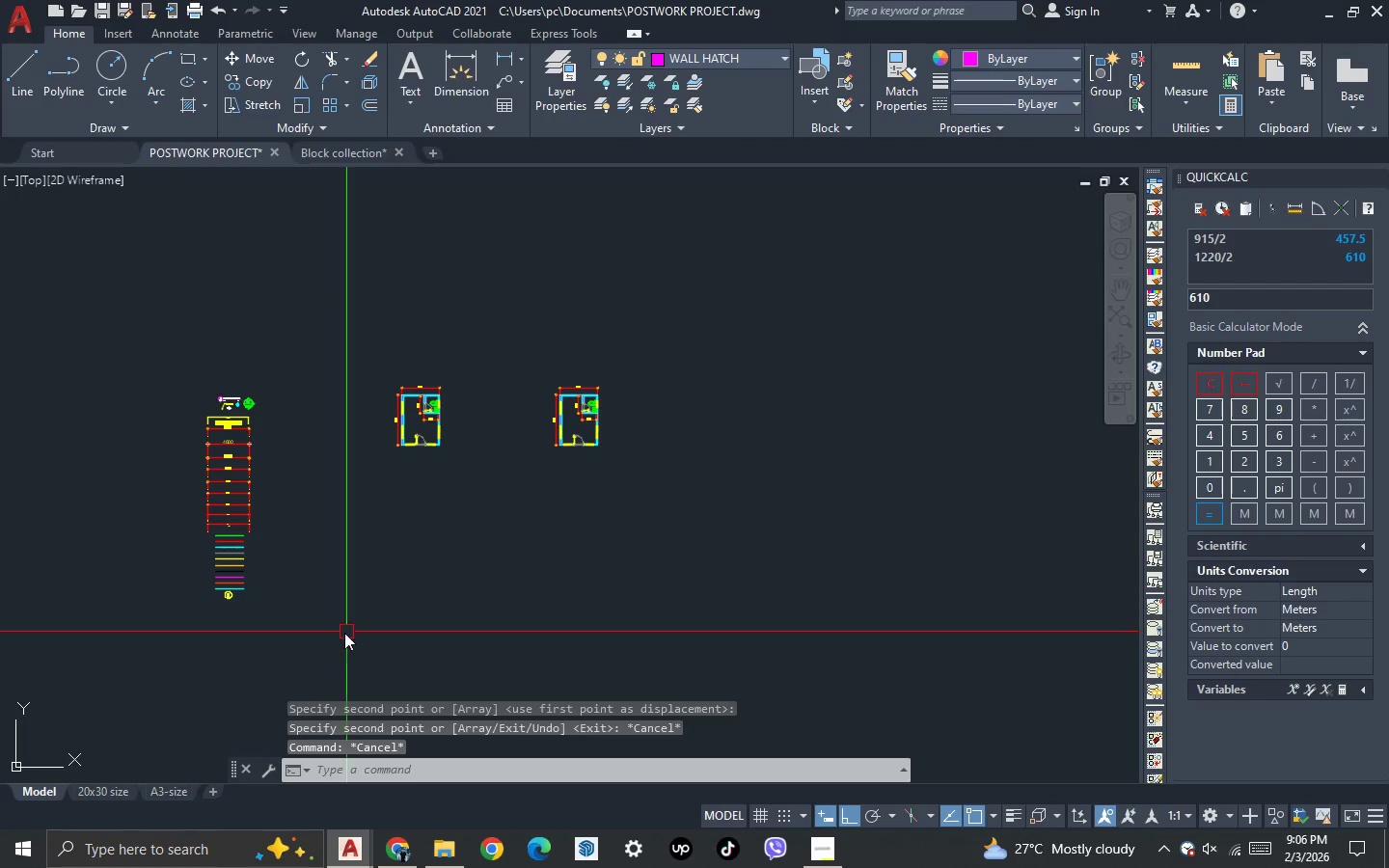 
left_click_drag(start_coordinate=[329, 643], to_coordinate=[311, 629])
 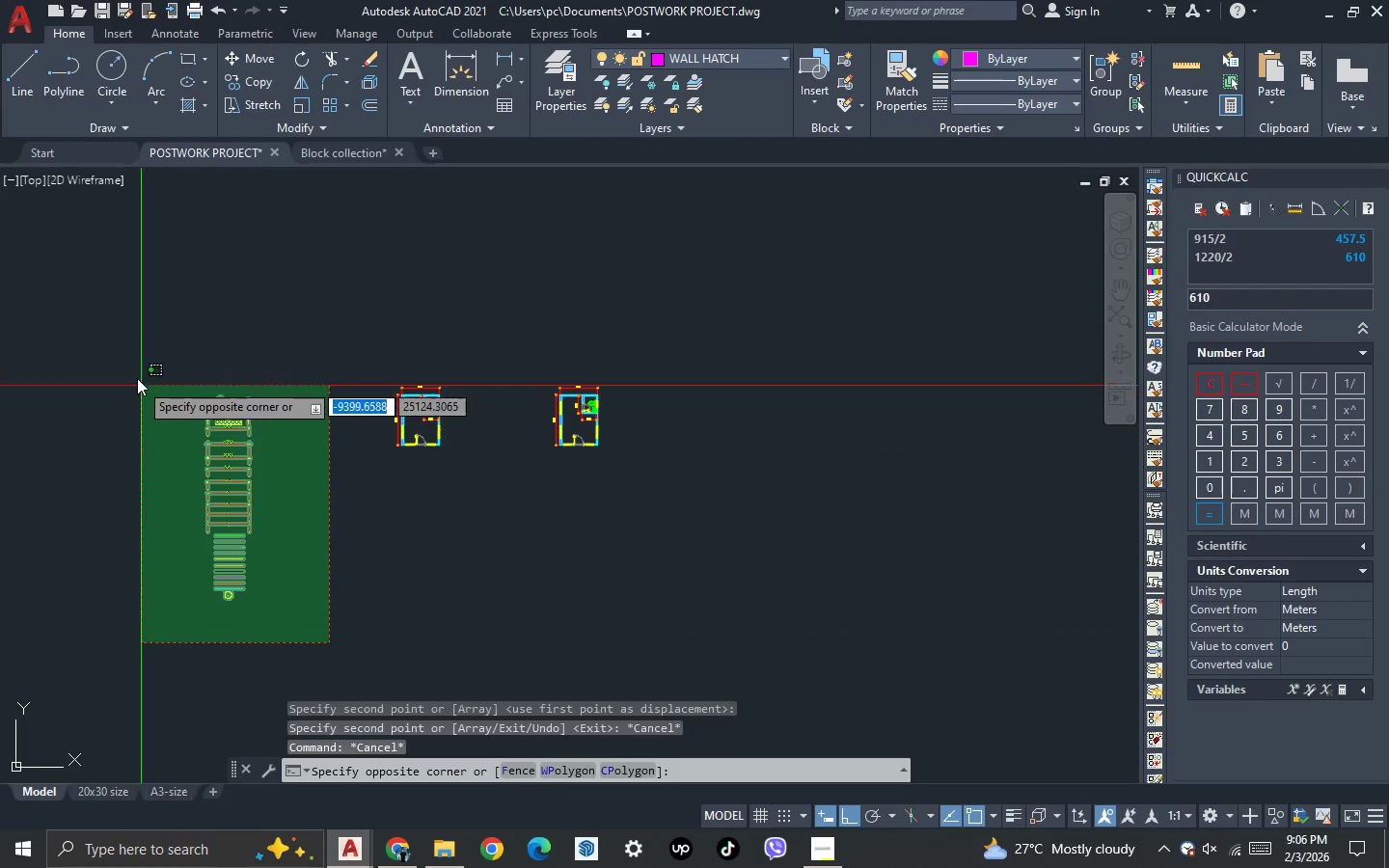 
left_click([136, 368])
 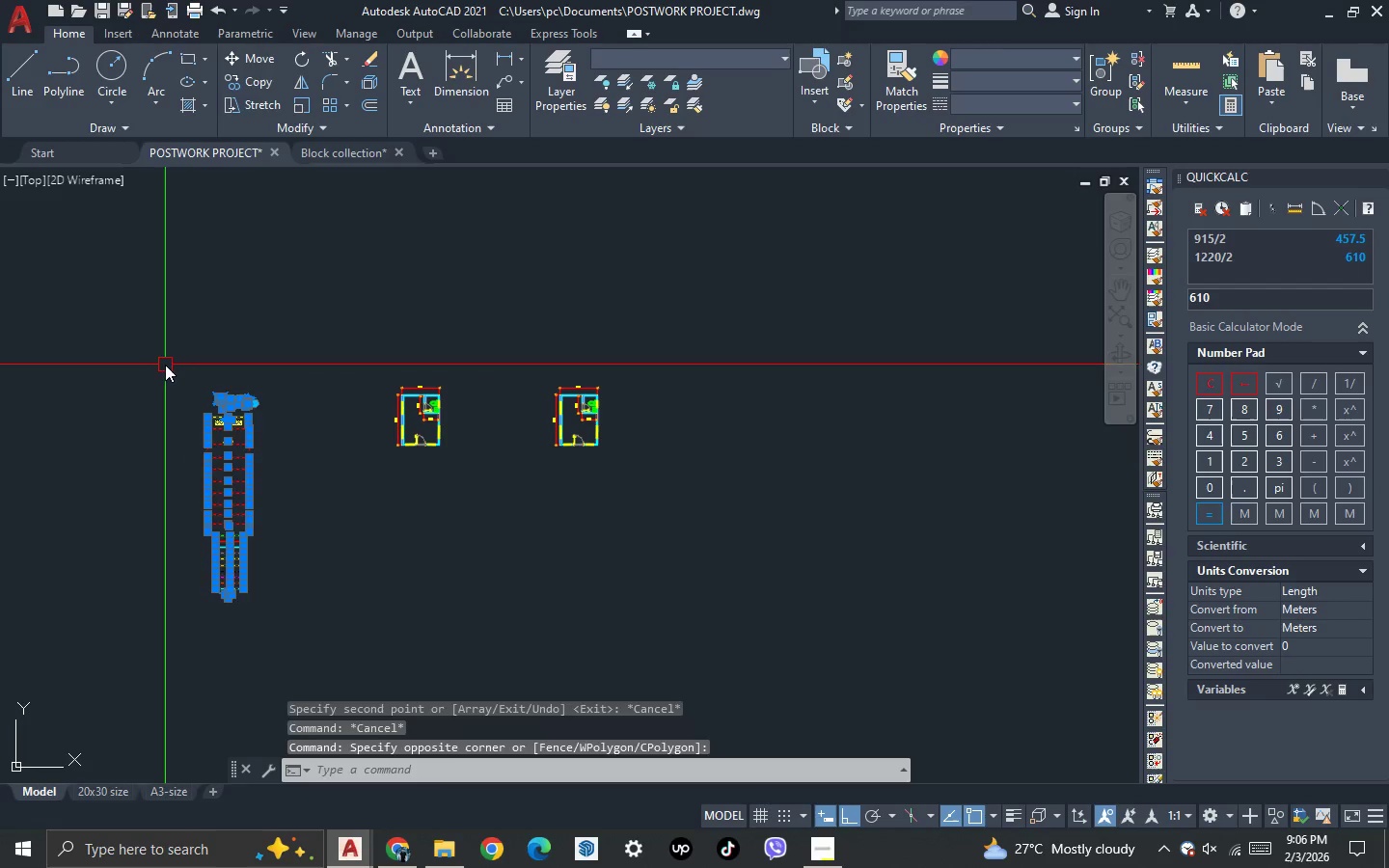 
key(Delete)
 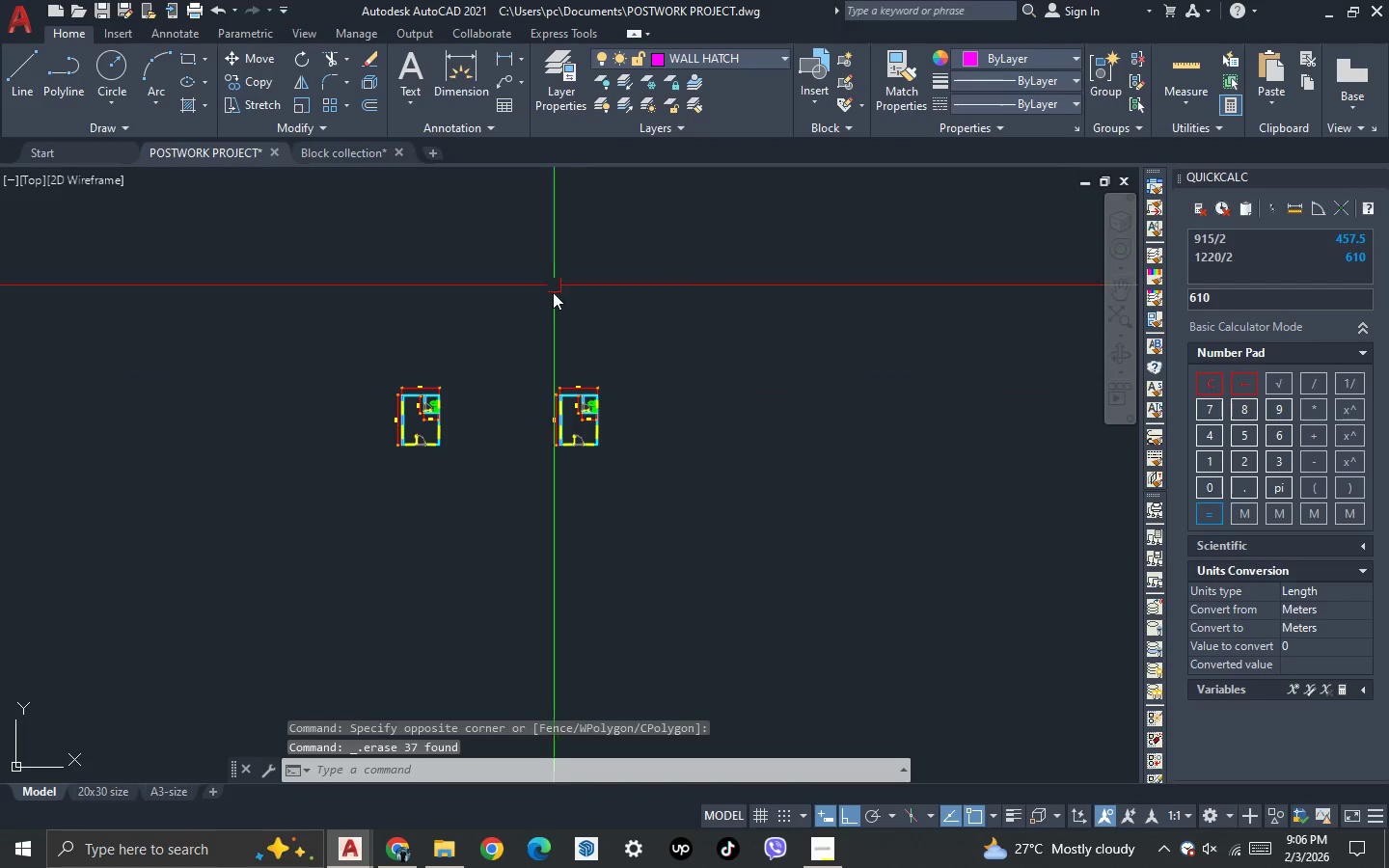 
left_click([556, 84])
 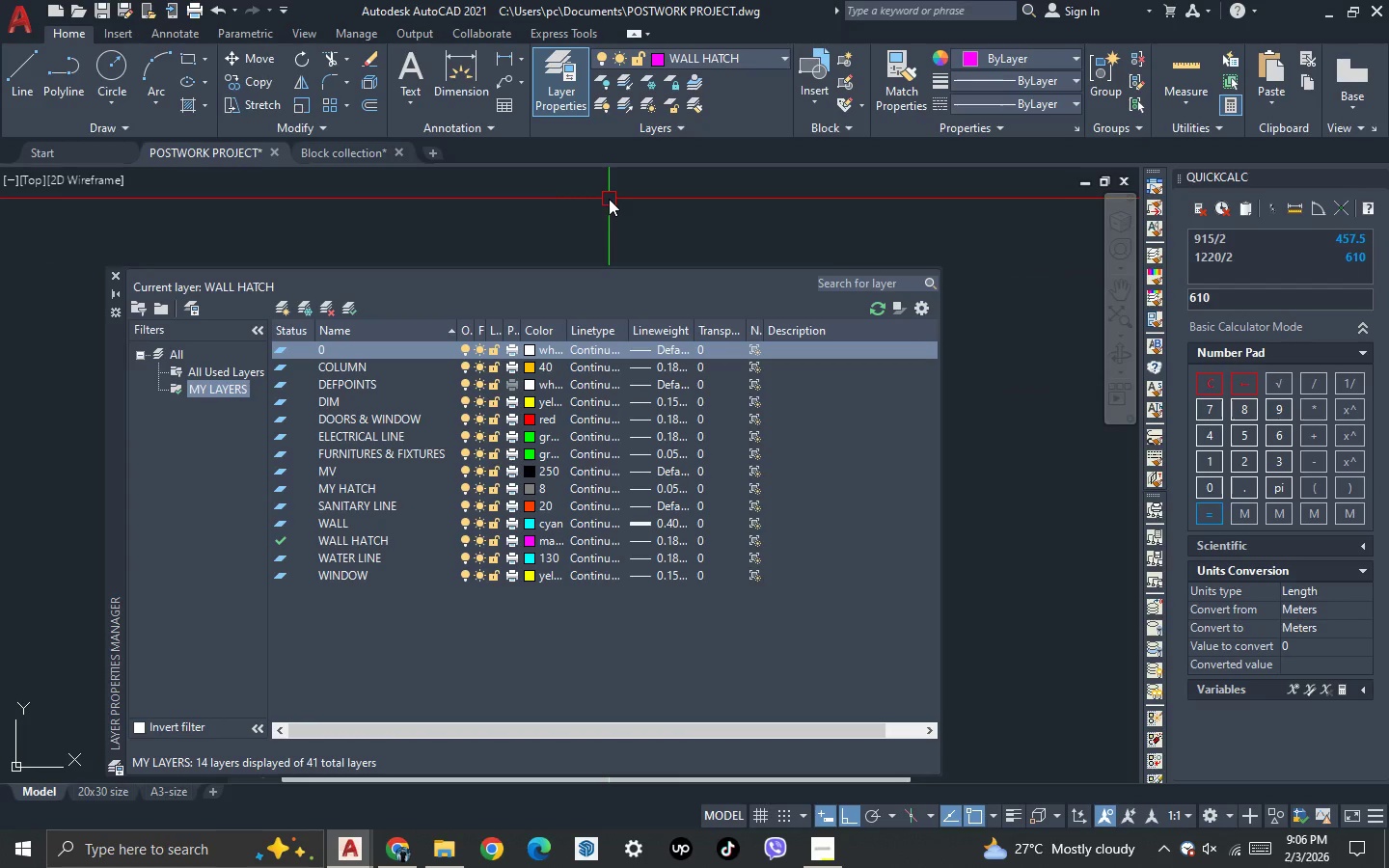 
wait(5.84)
 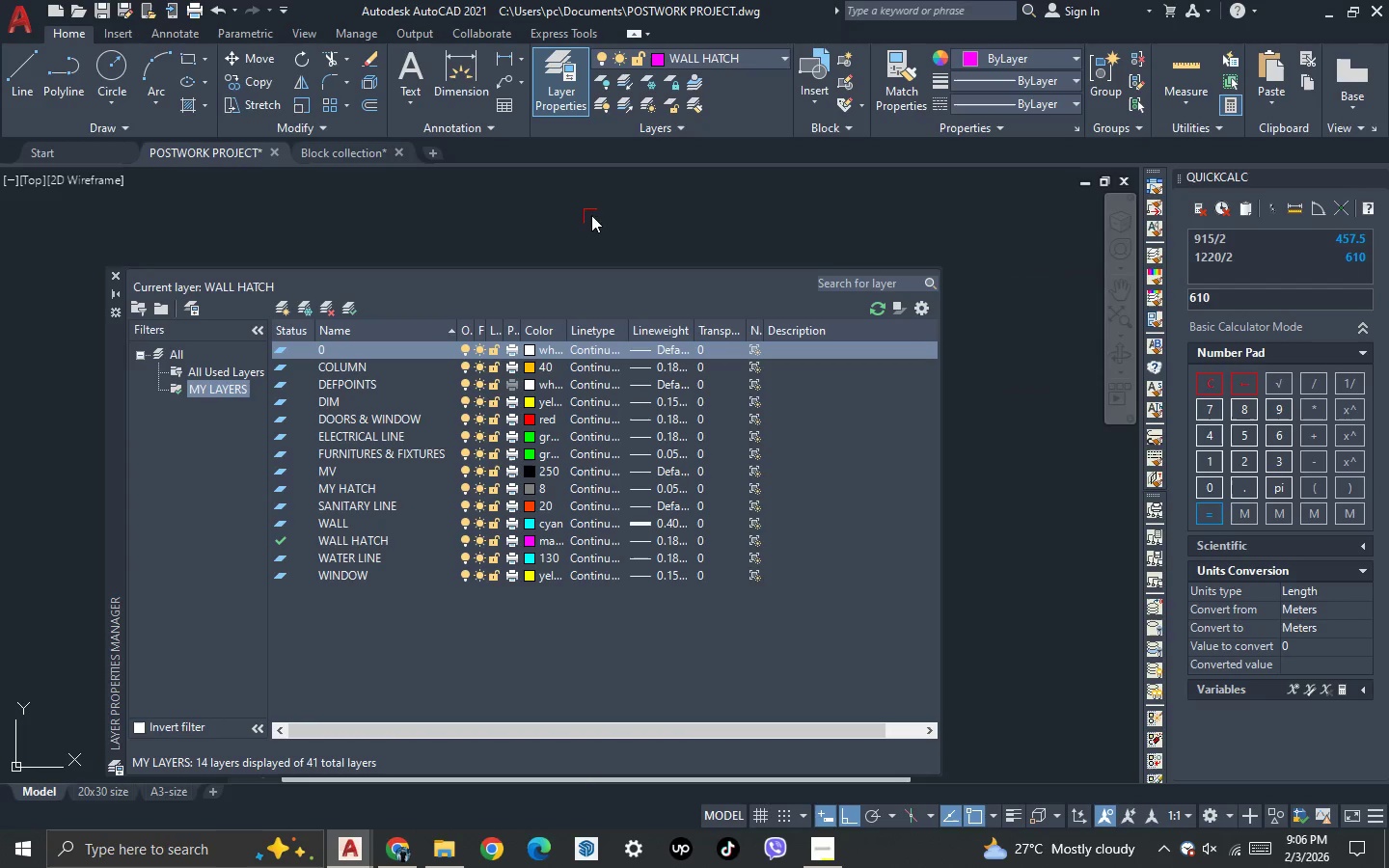 
left_click([281, 313])
 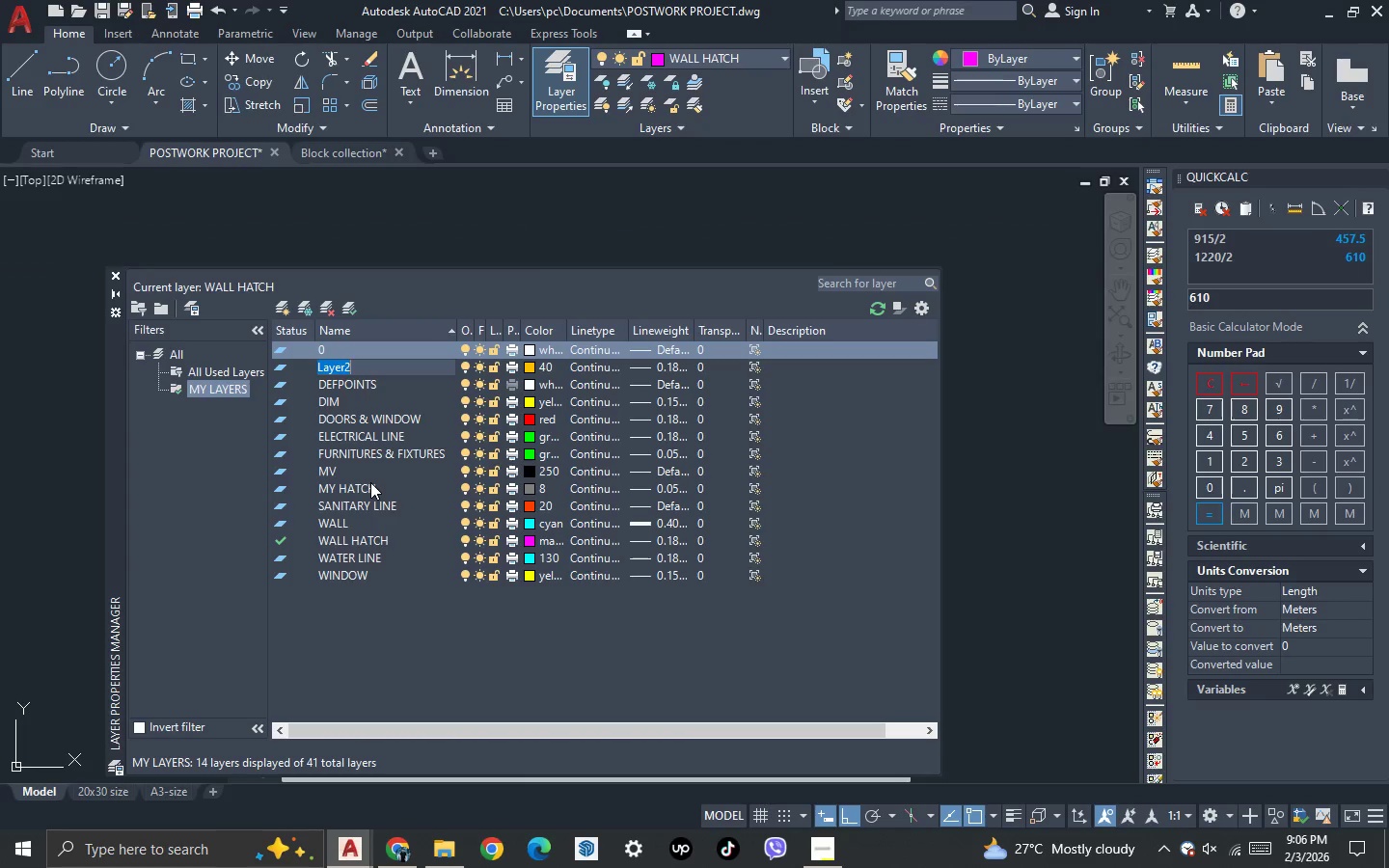 
type(GLASS)
 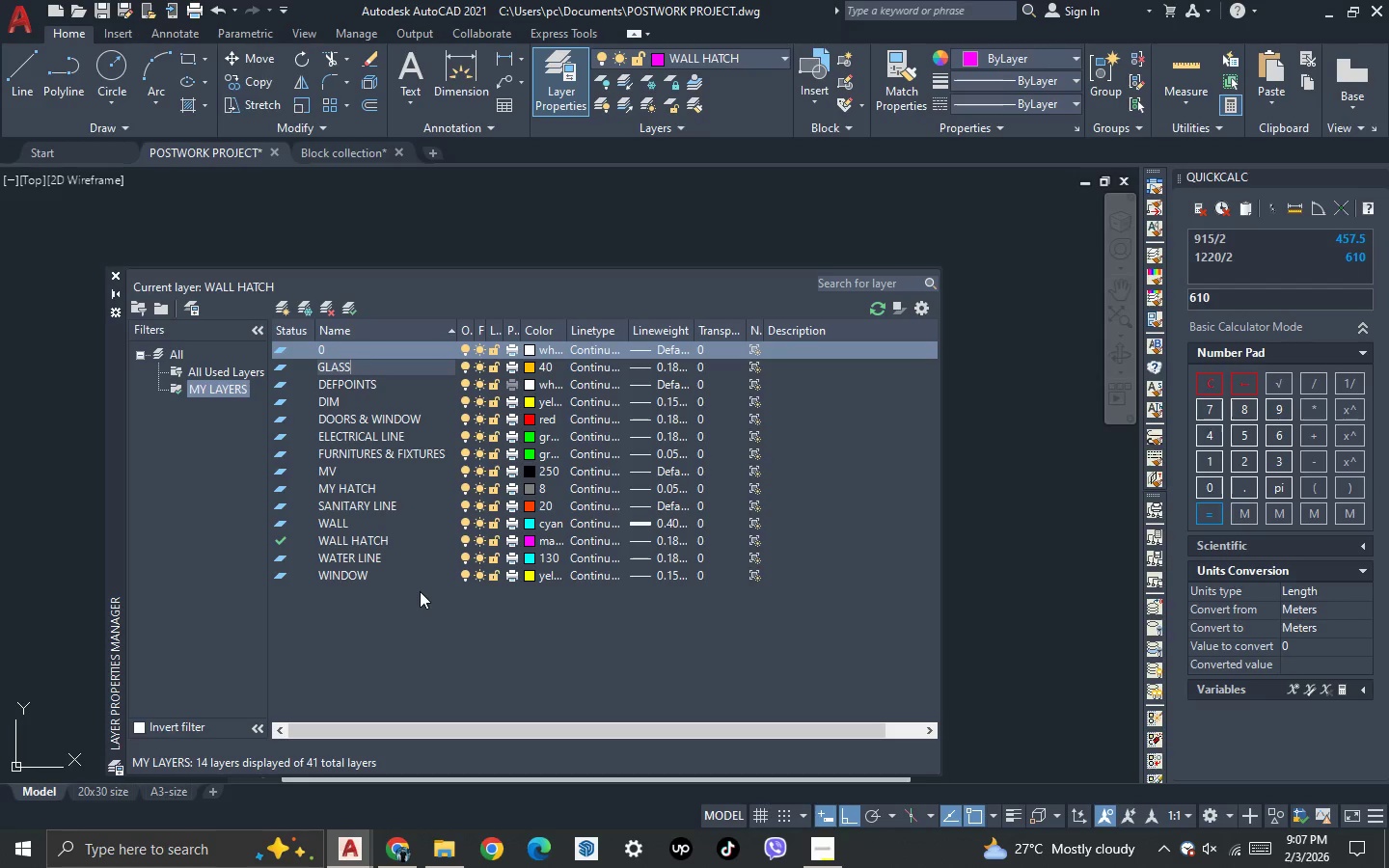 
left_click([419, 595])
 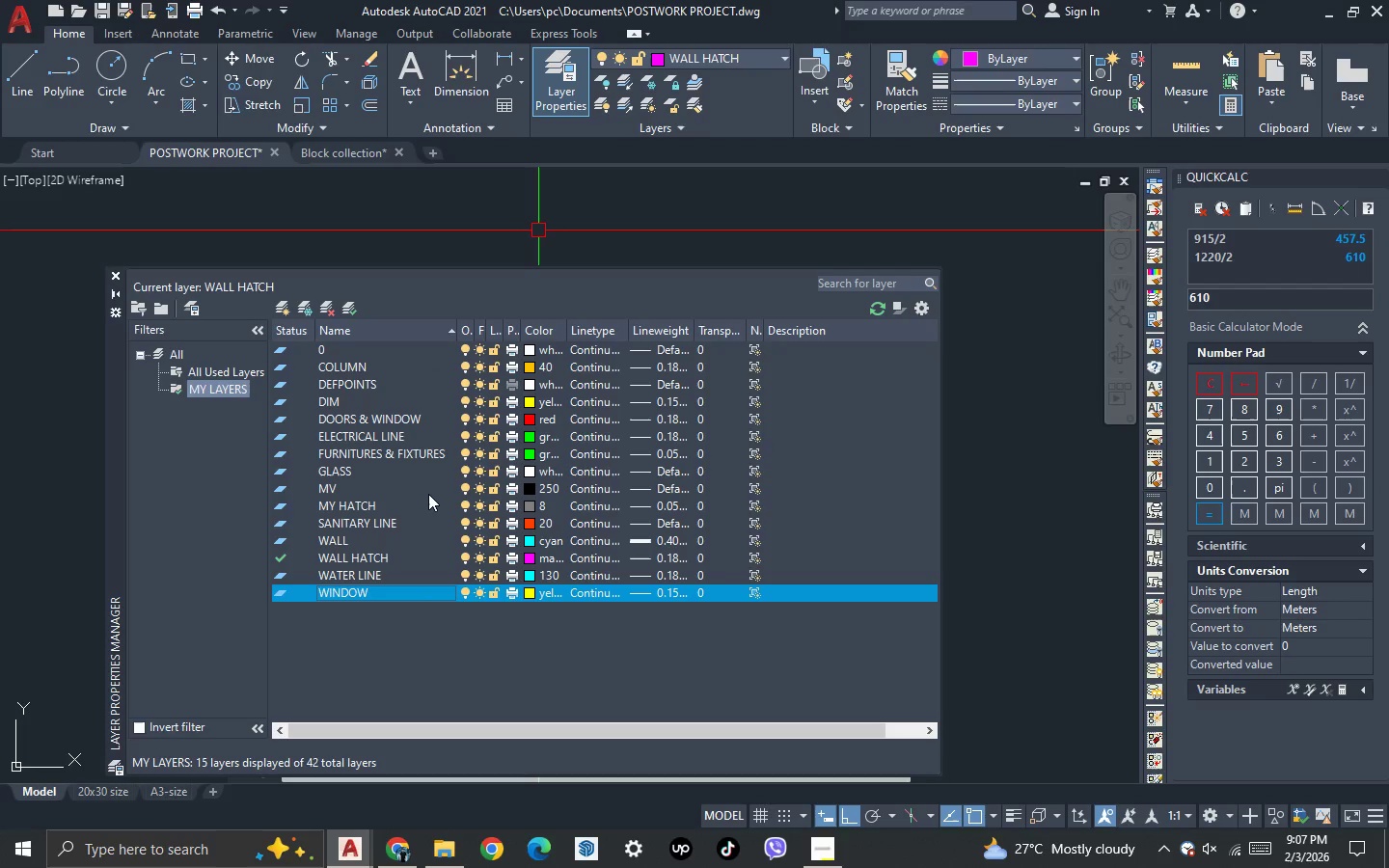 
left_click([341, 470])
 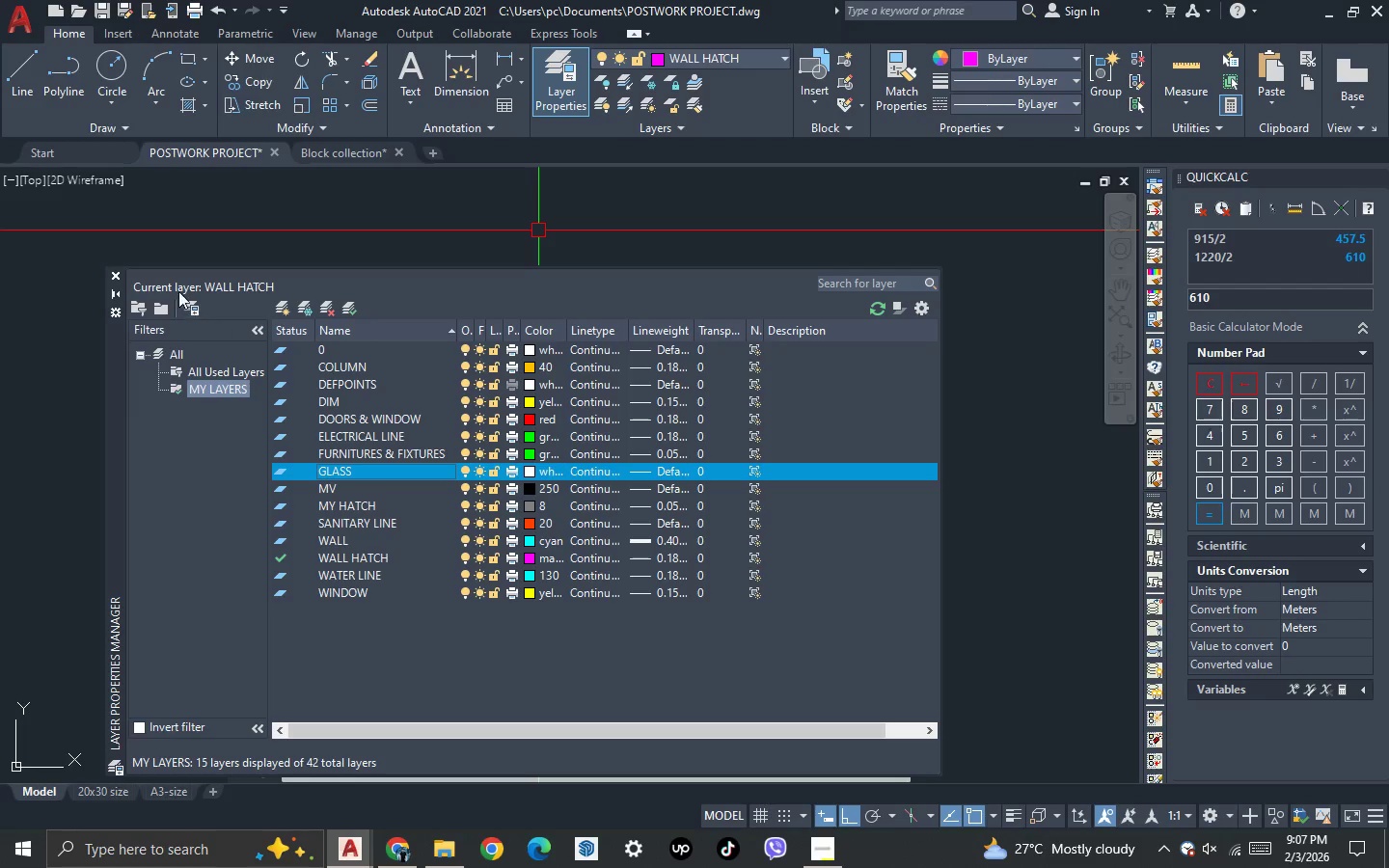 
wait(5.41)
 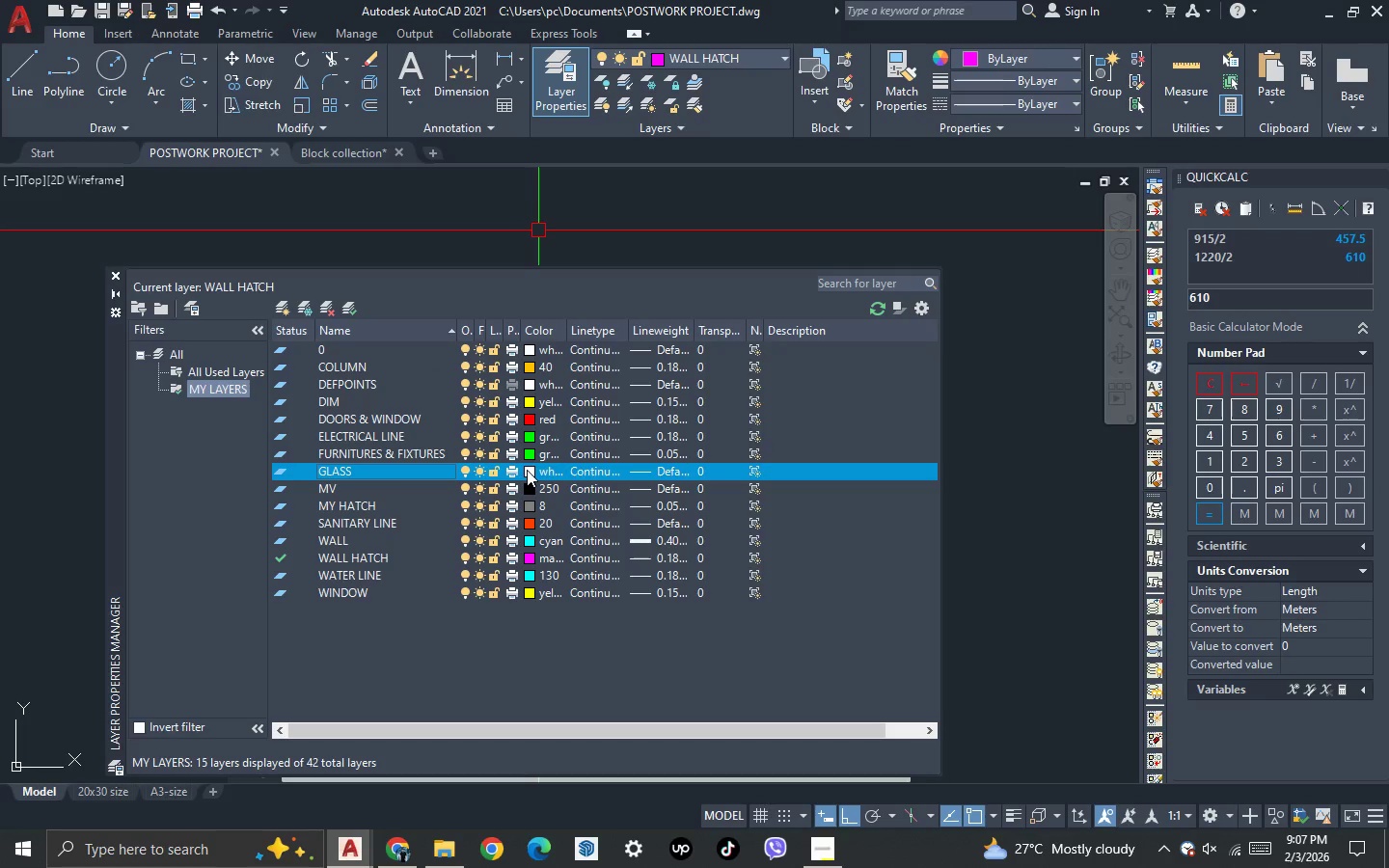 
left_click([111, 275])
 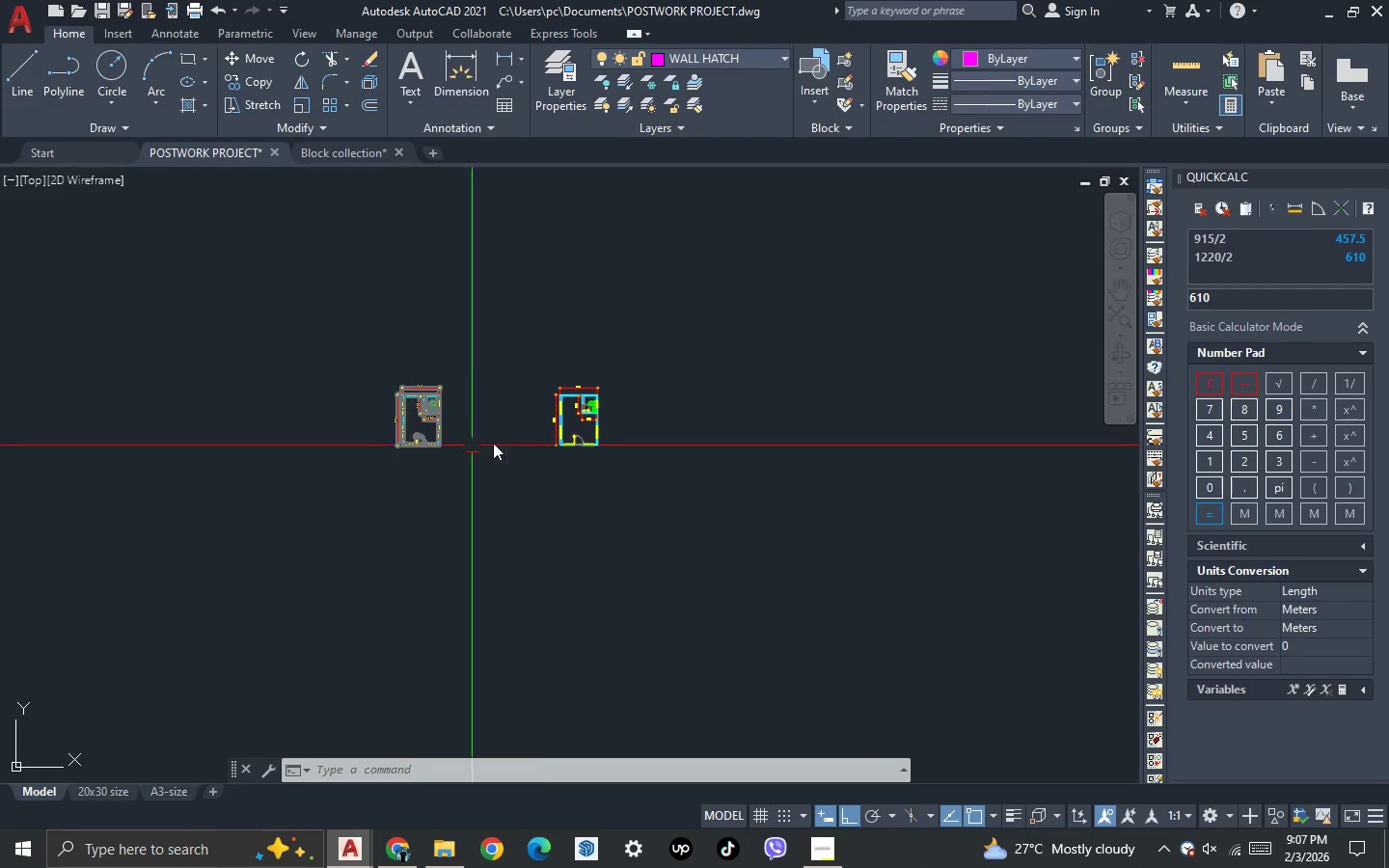 
scroll: coordinate [570, 420], scroll_direction: up, amount: 3.0
 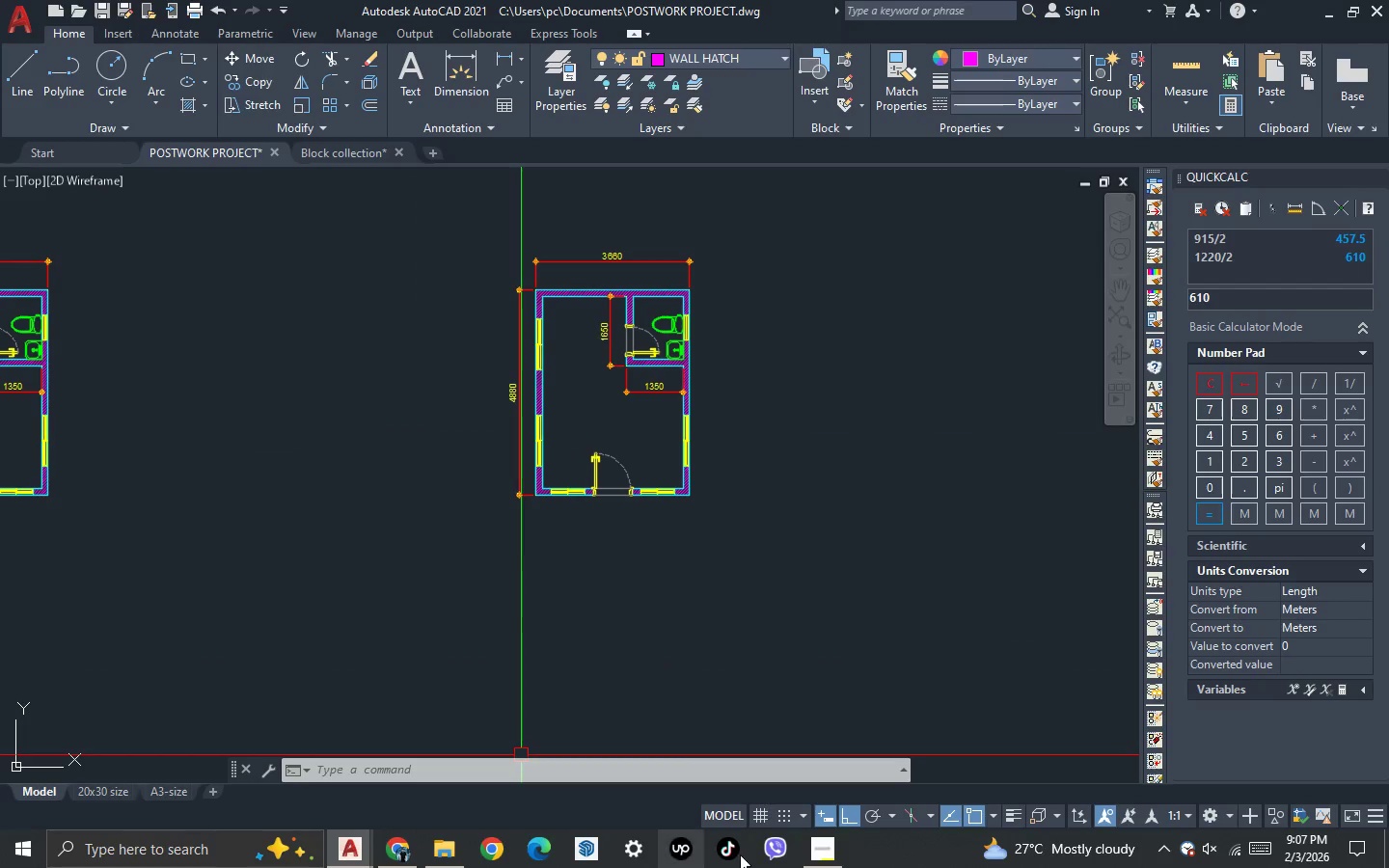 
left_click([824, 850])